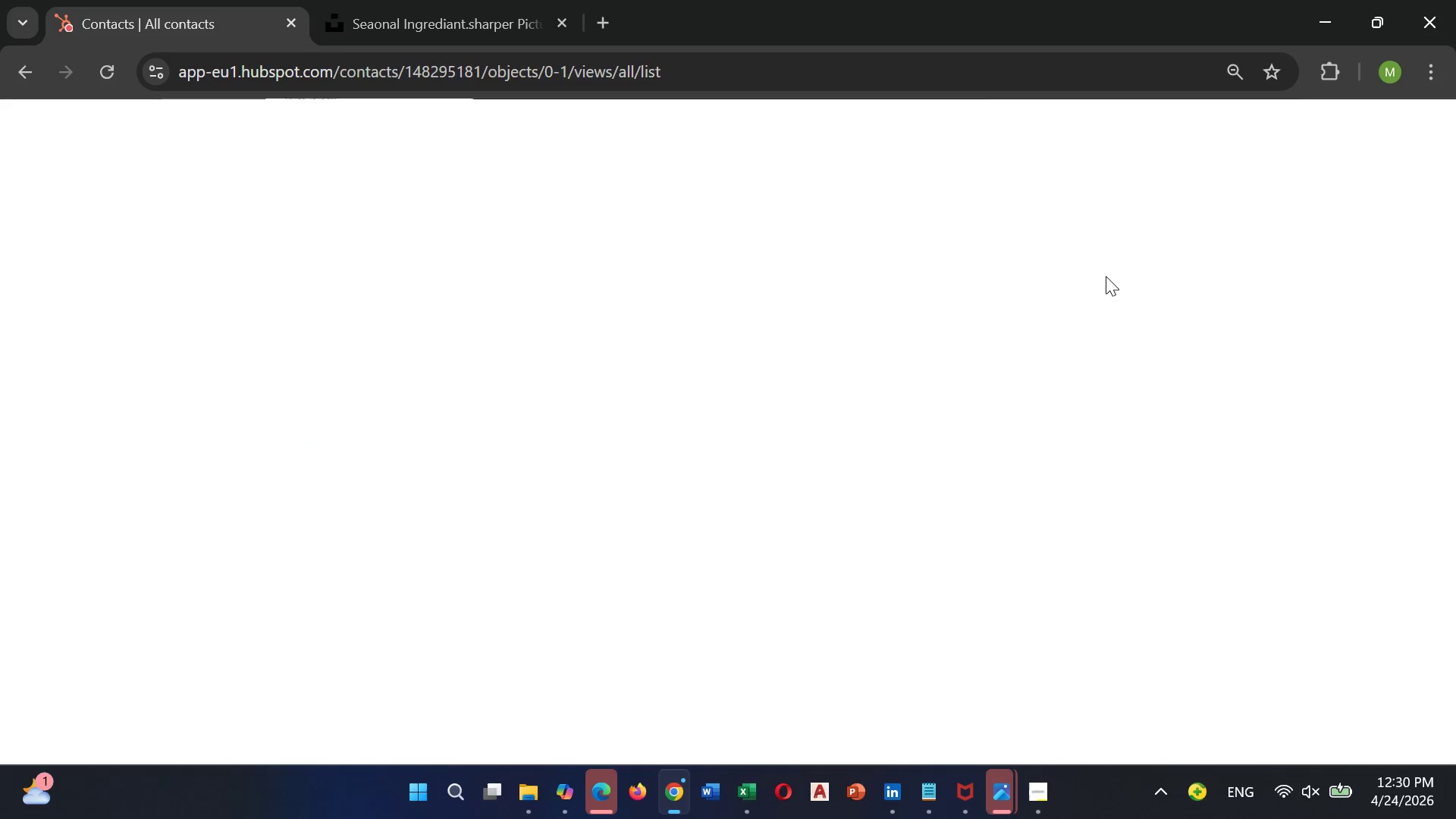 
left_click([498, 446])
 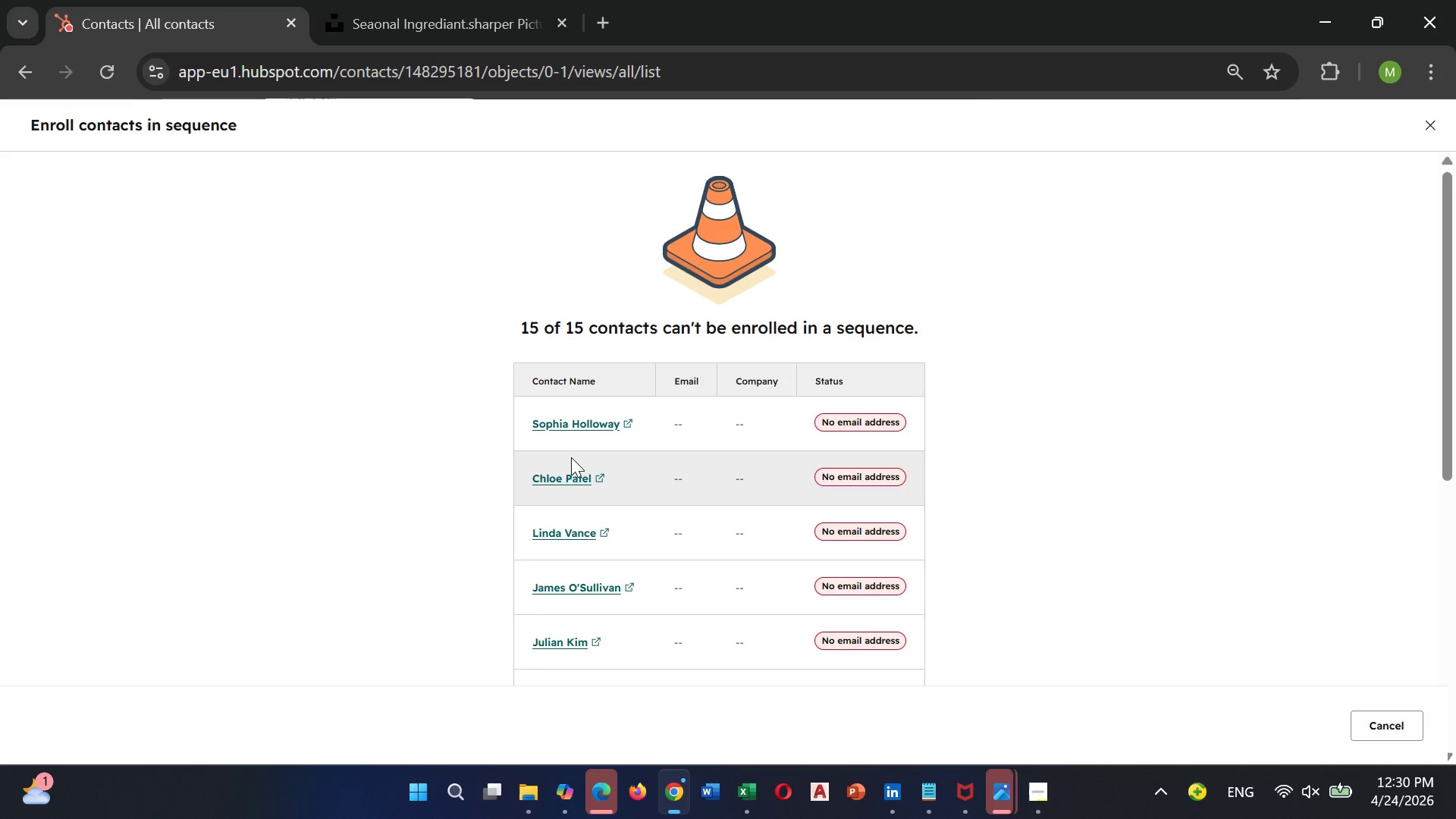 
scroll: coordinate [617, 476], scroll_direction: down, amount: 4.0
 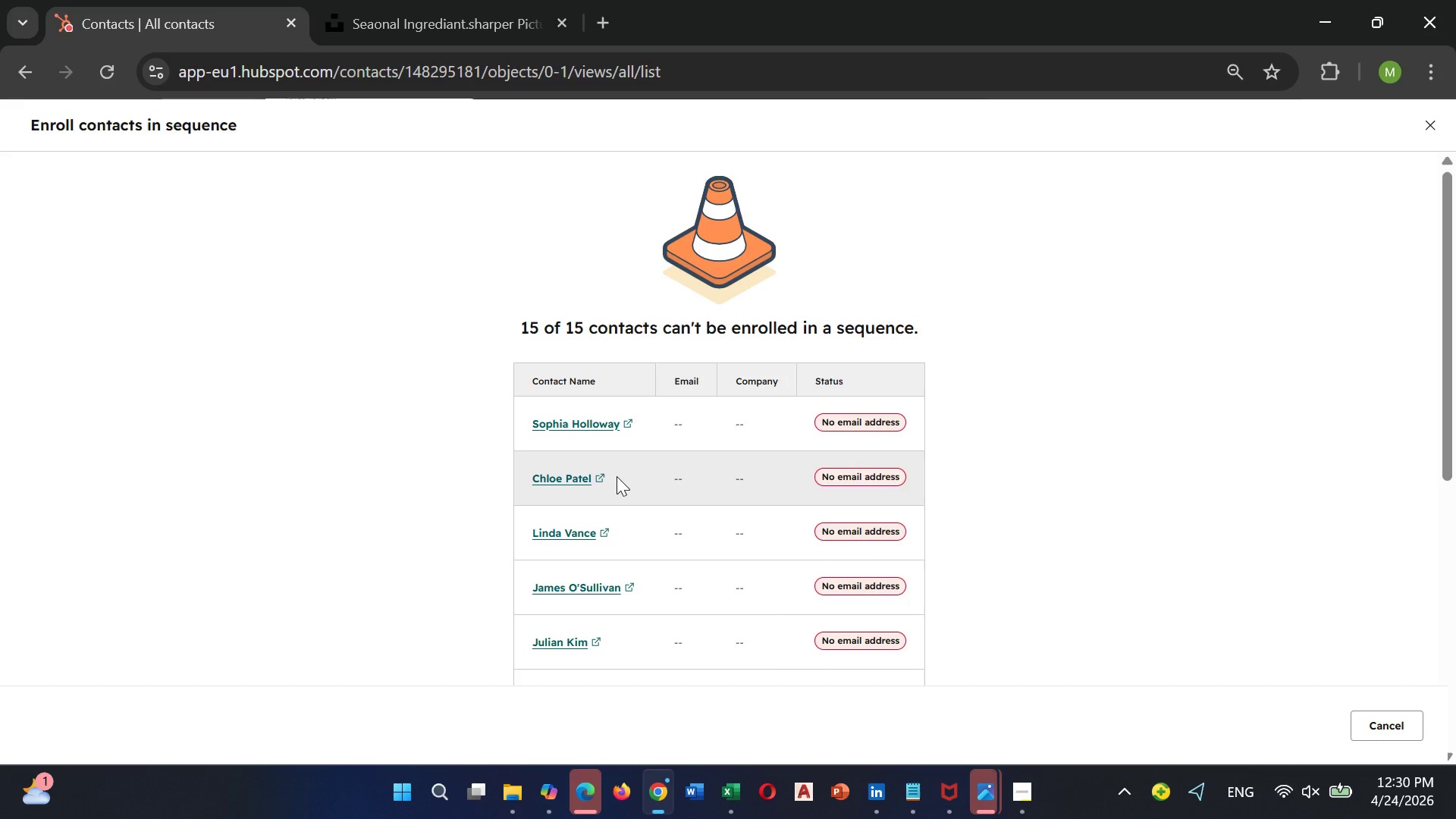 
scroll: coordinate [617, 476], scroll_direction: none, amount: 0.0
 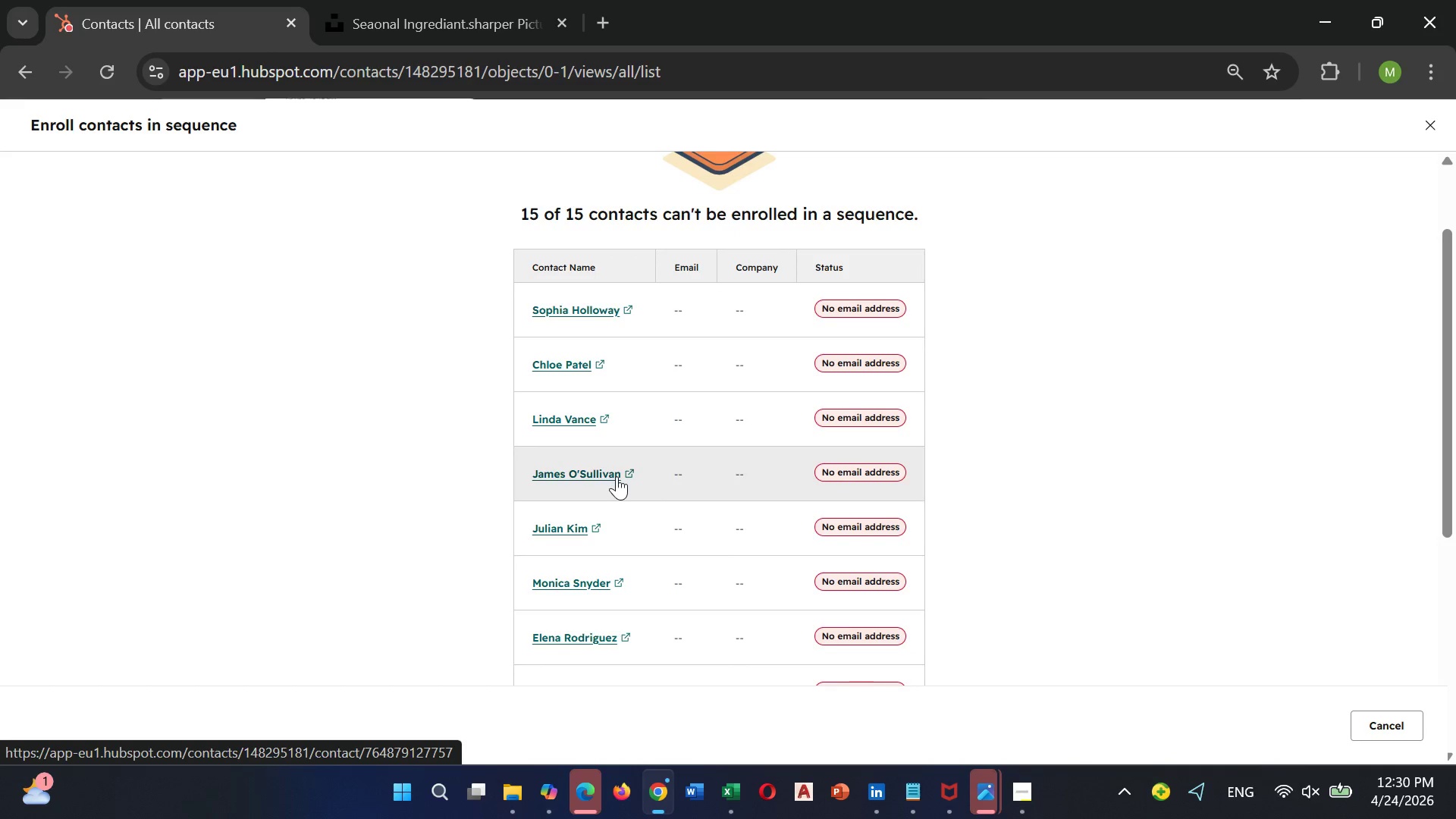 
scroll: coordinate [617, 476], scroll_direction: down, amount: 7.0
 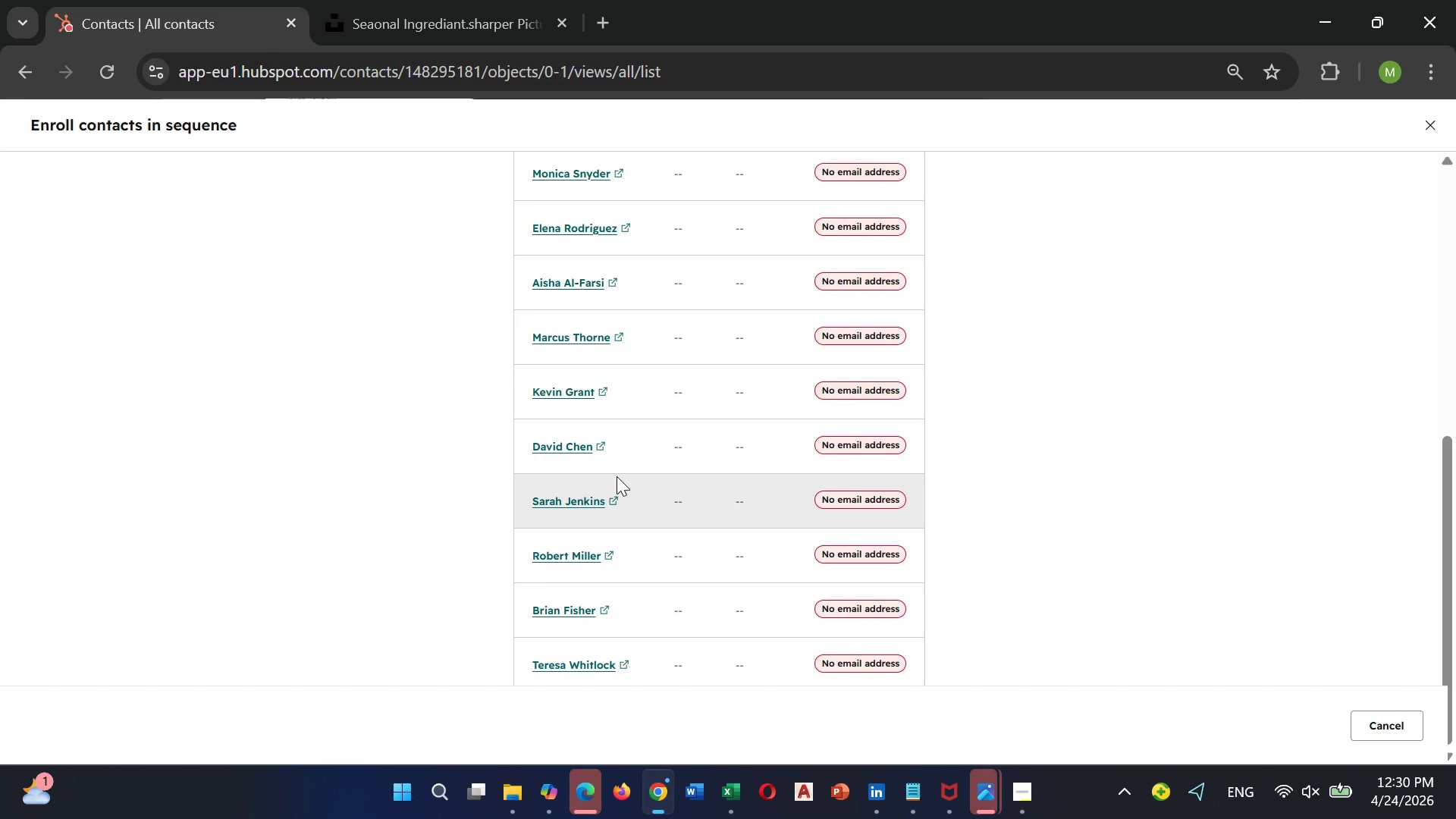 
wait(8.37)
 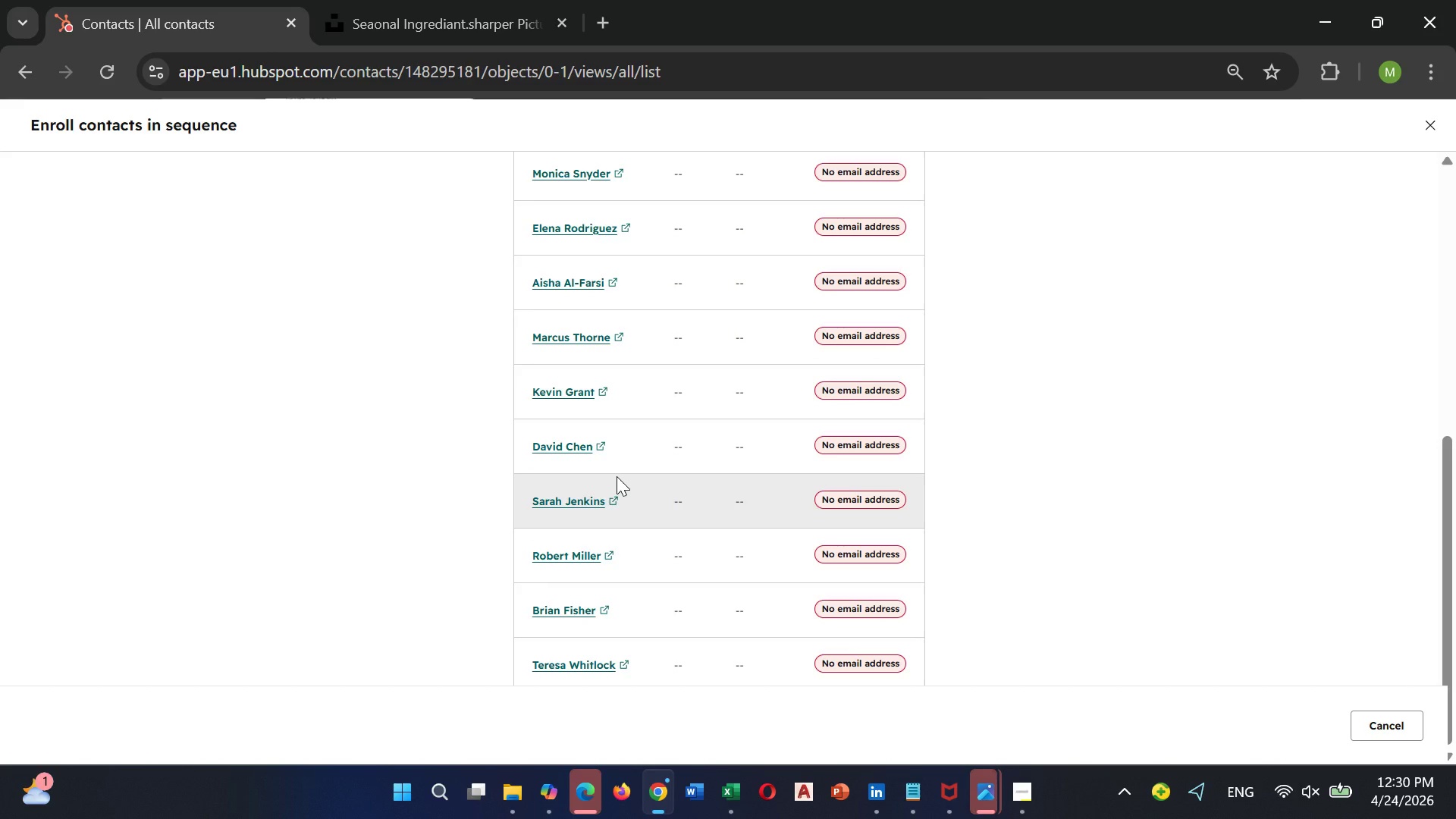 
scroll: coordinate [617, 476], scroll_direction: up, amount: 1.0
 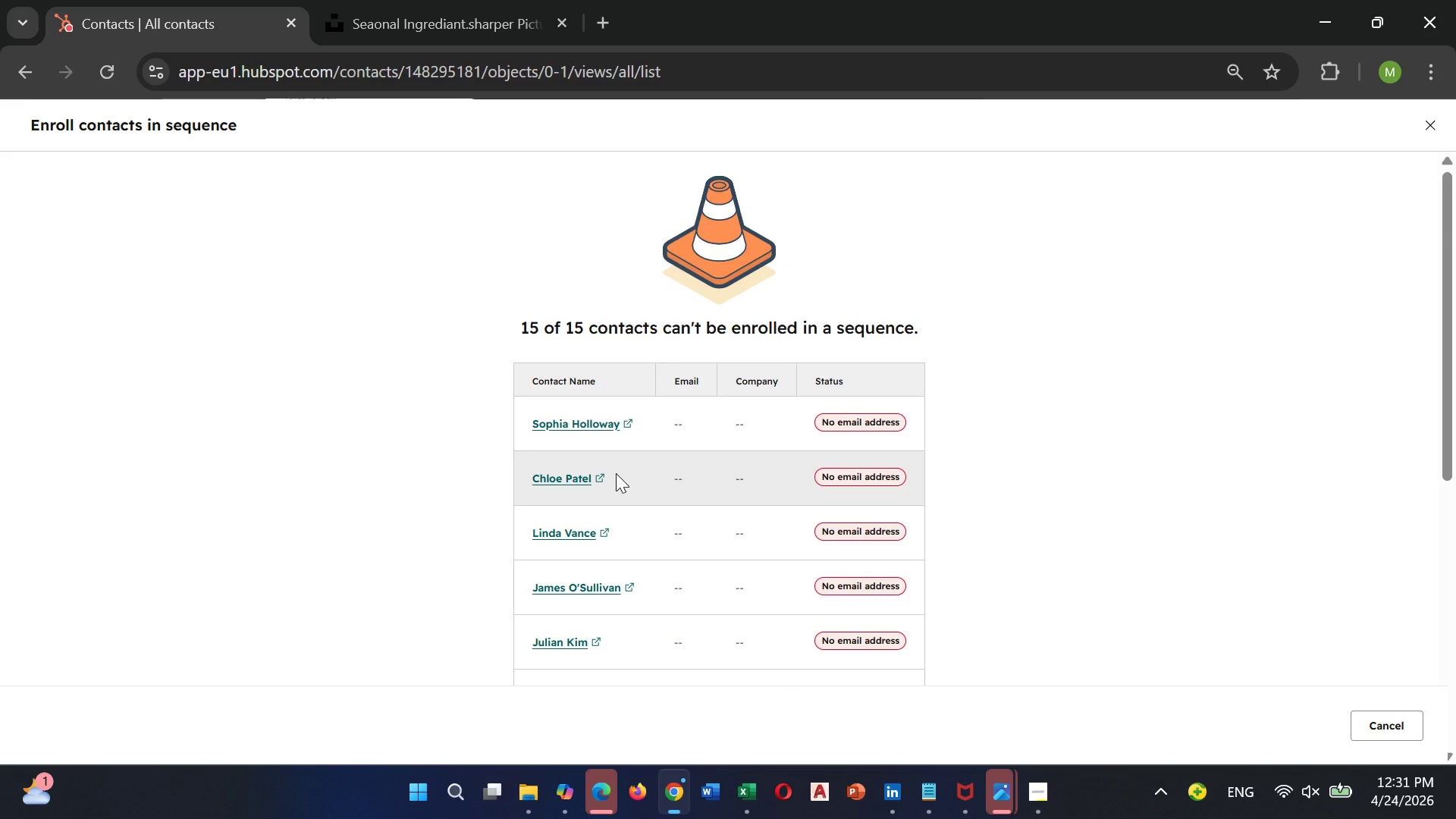 
scroll: coordinate [616, 473], scroll_direction: none, amount: 0.0
 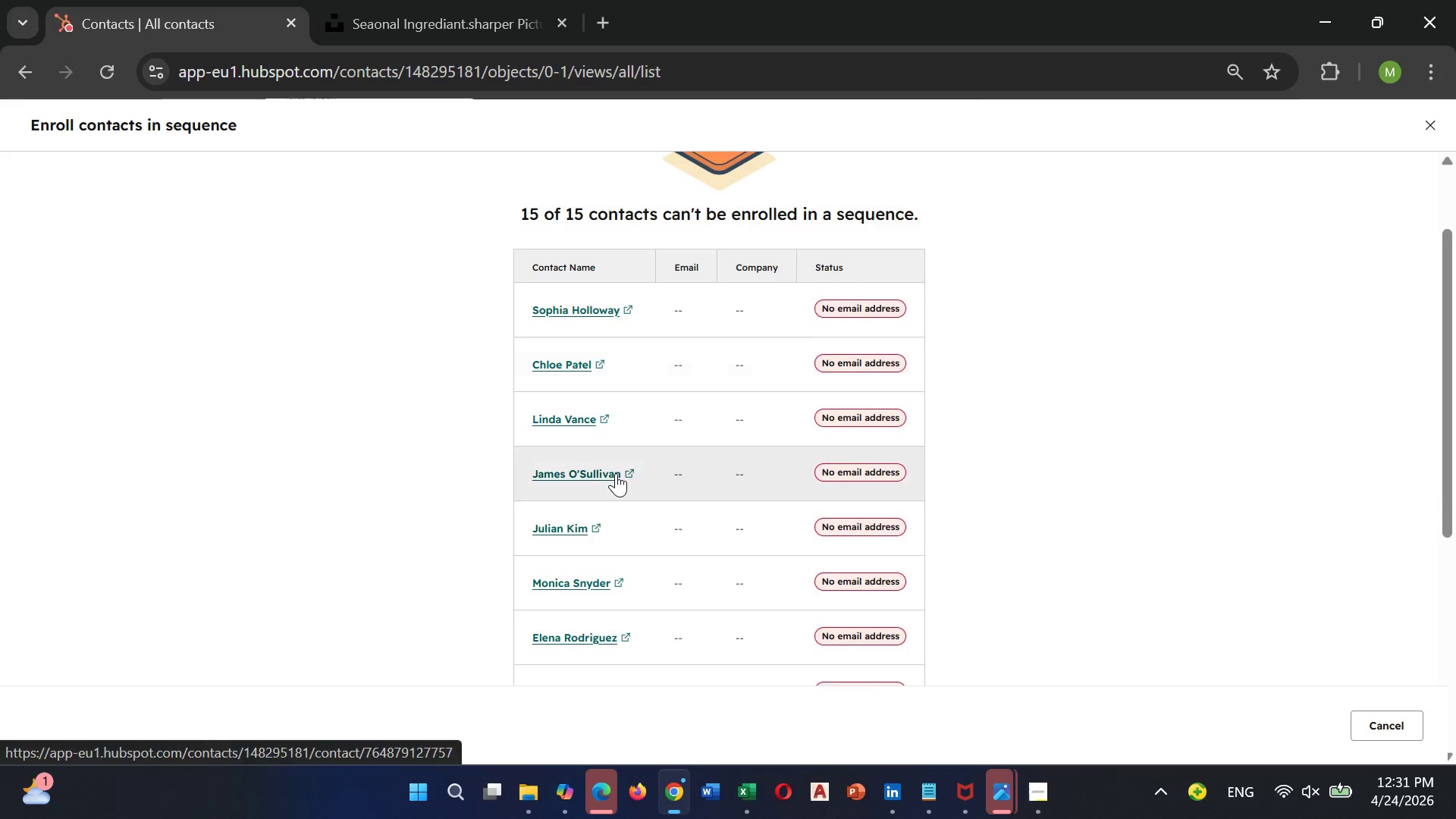 
scroll: coordinate [616, 473], scroll_direction: down, amount: 1.0
 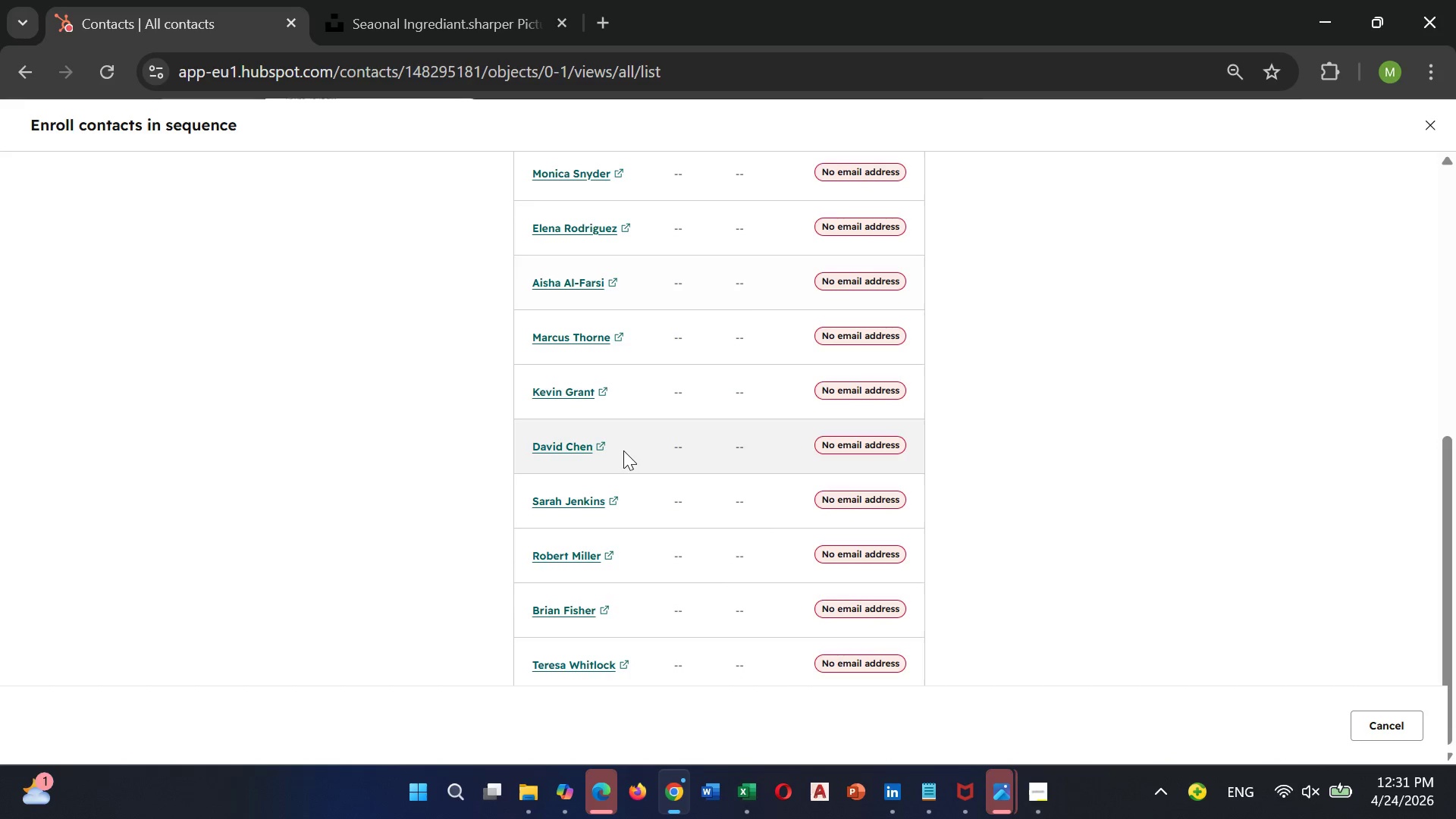 
hold_key(key=ControlRight, duration=0.67)
 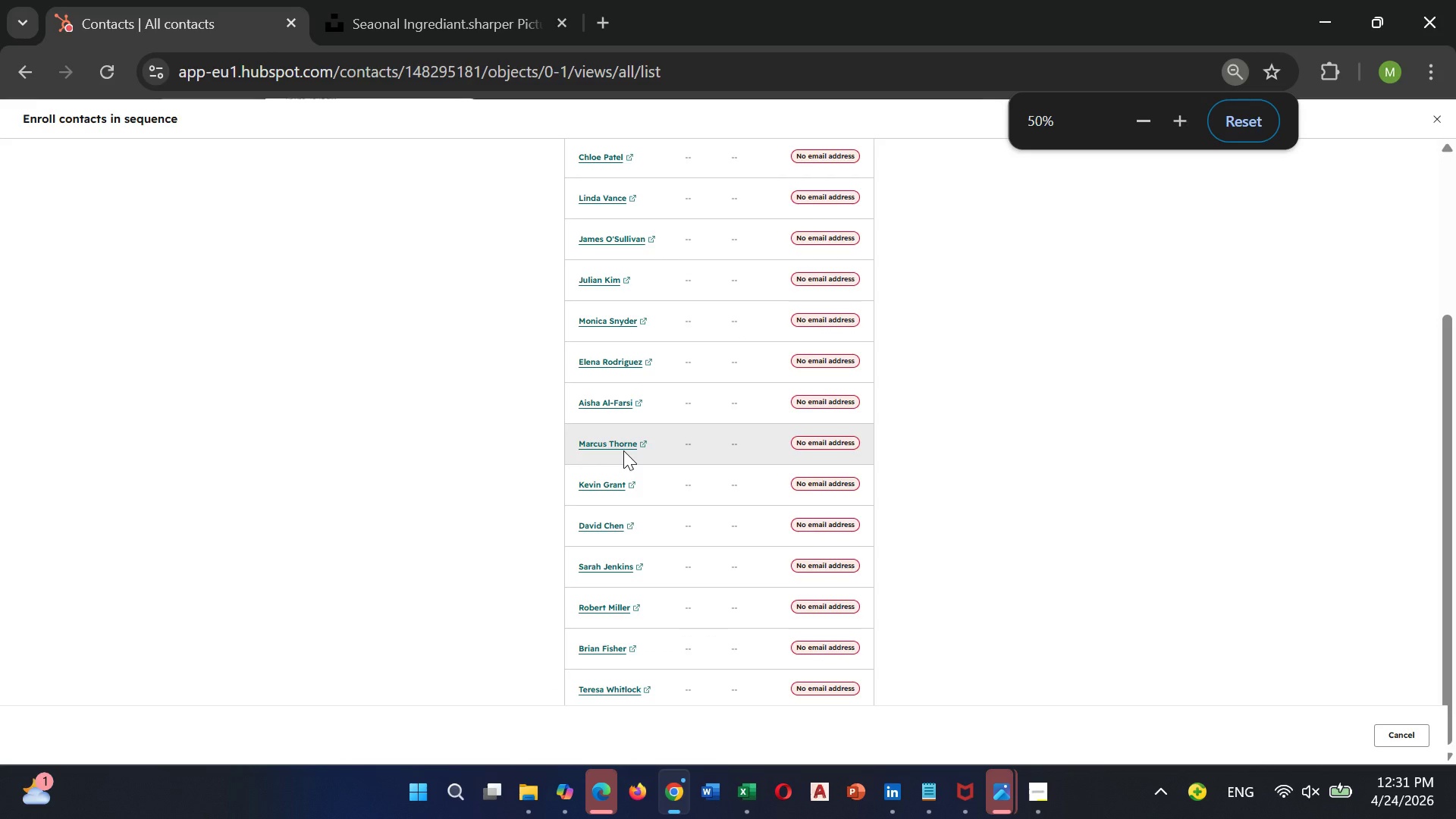 
hold_key(key=Minus, duration=7.97)
 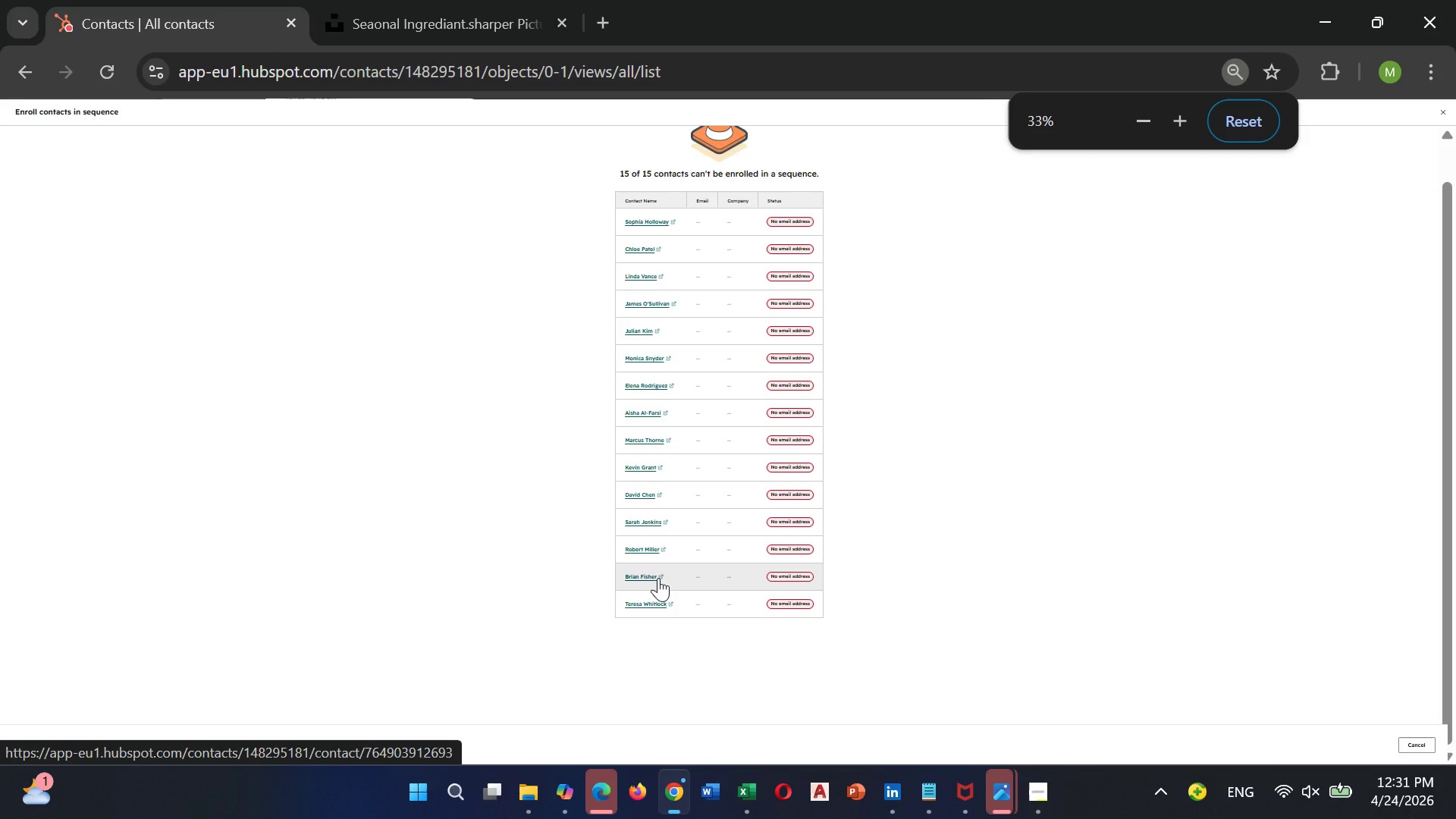 
key(Control+Equal)
 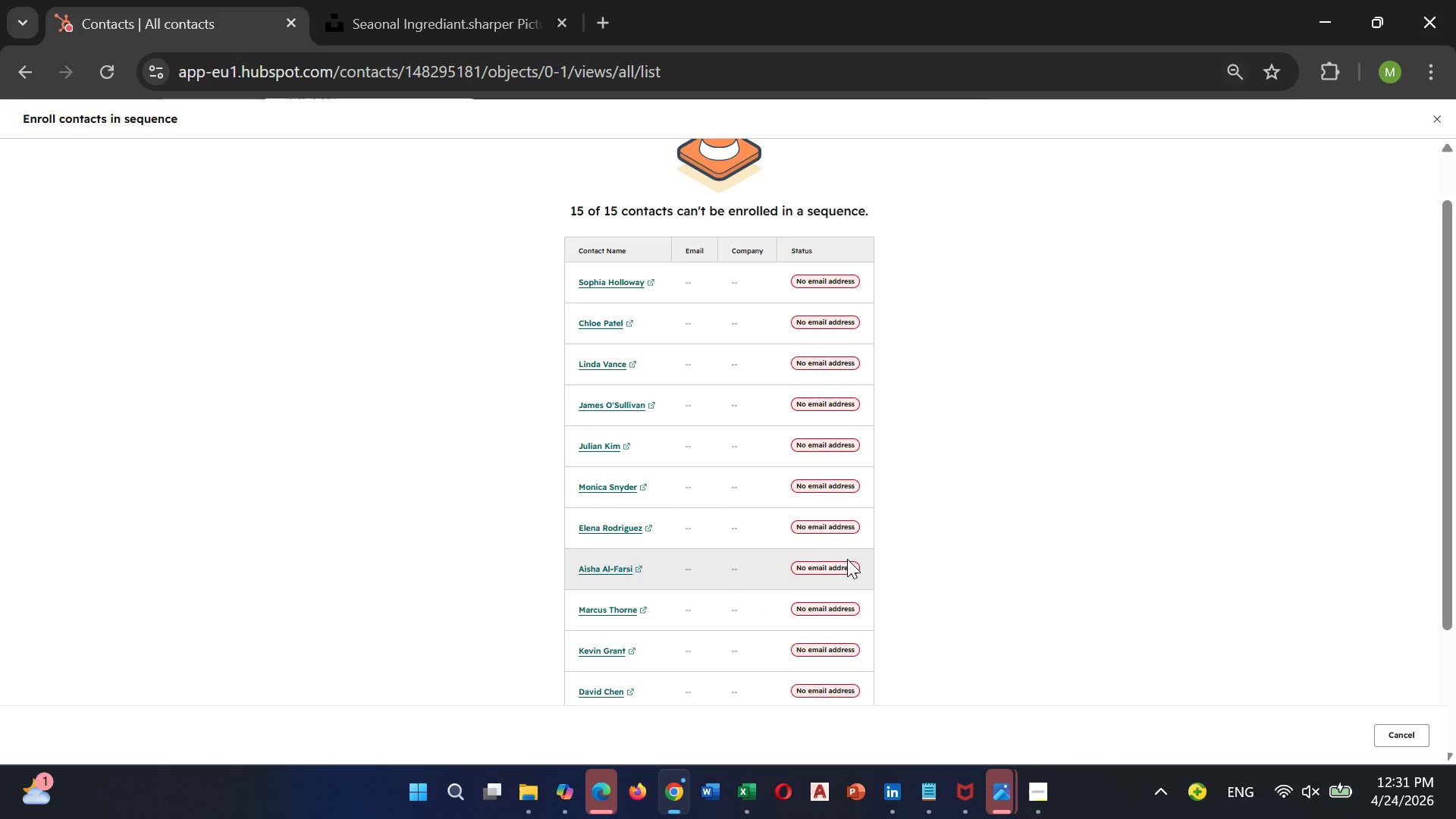 
key(PrintScreen)
 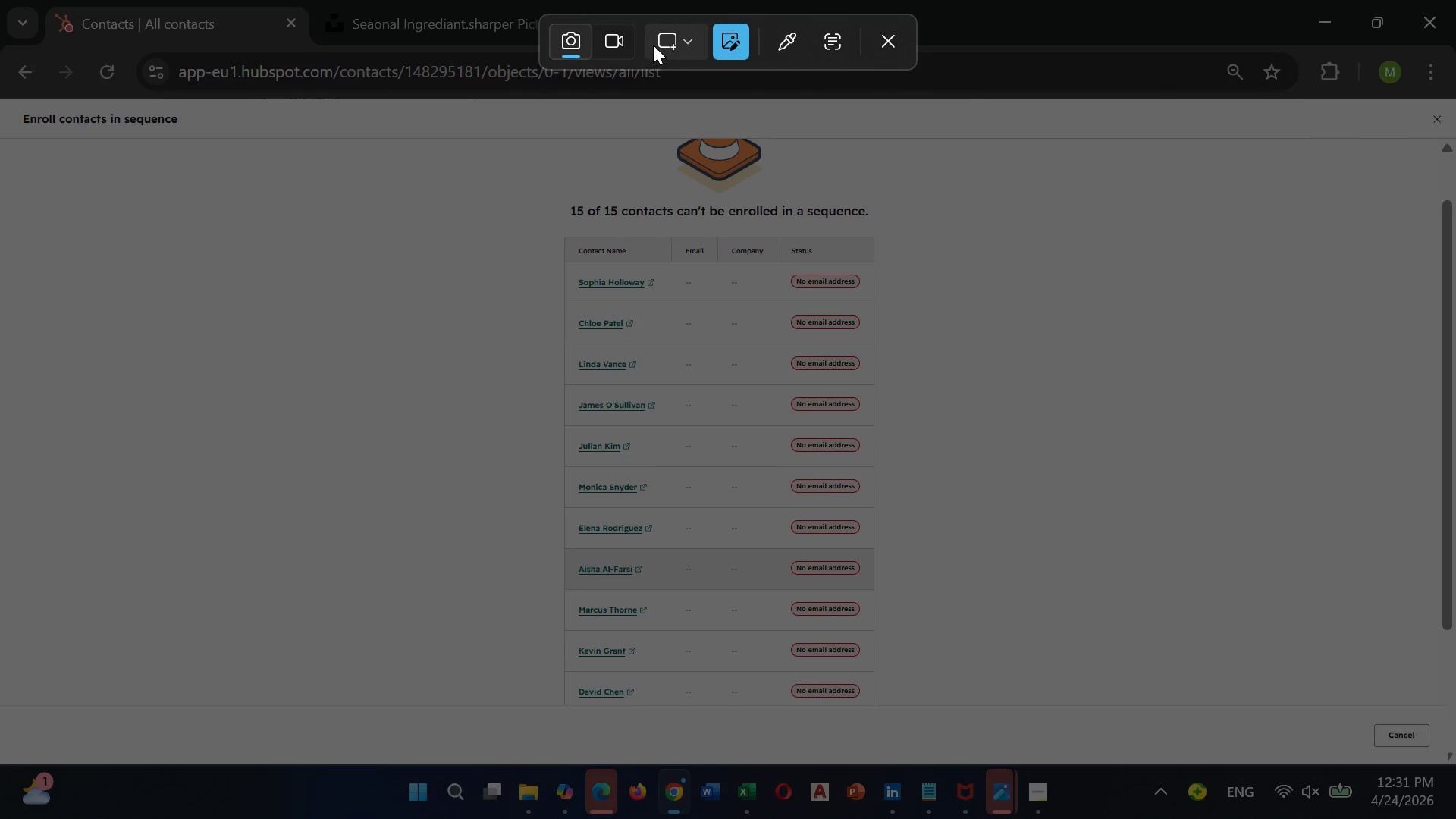 
left_click([671, 43])
 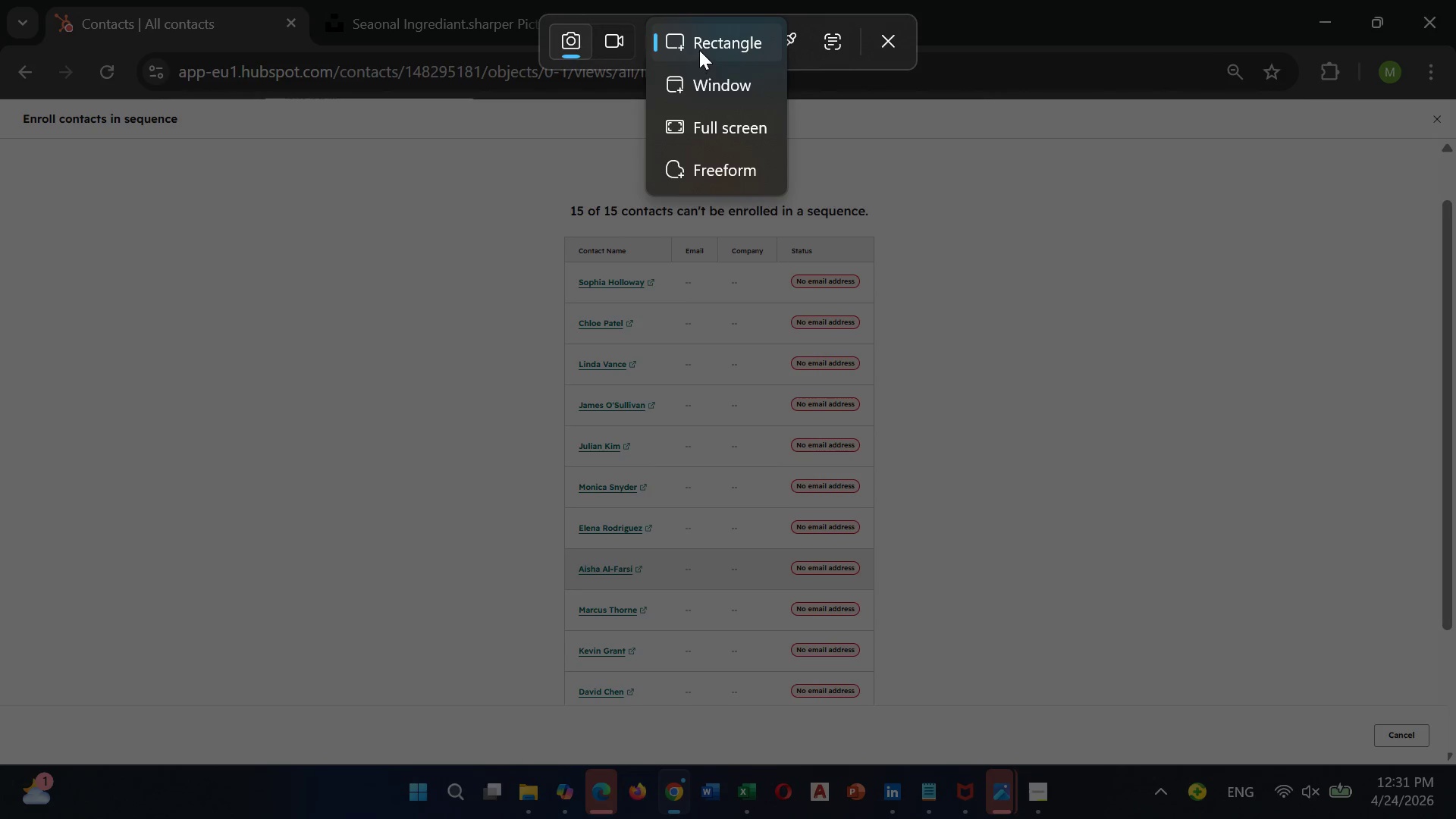 
left_click([701, 47])
 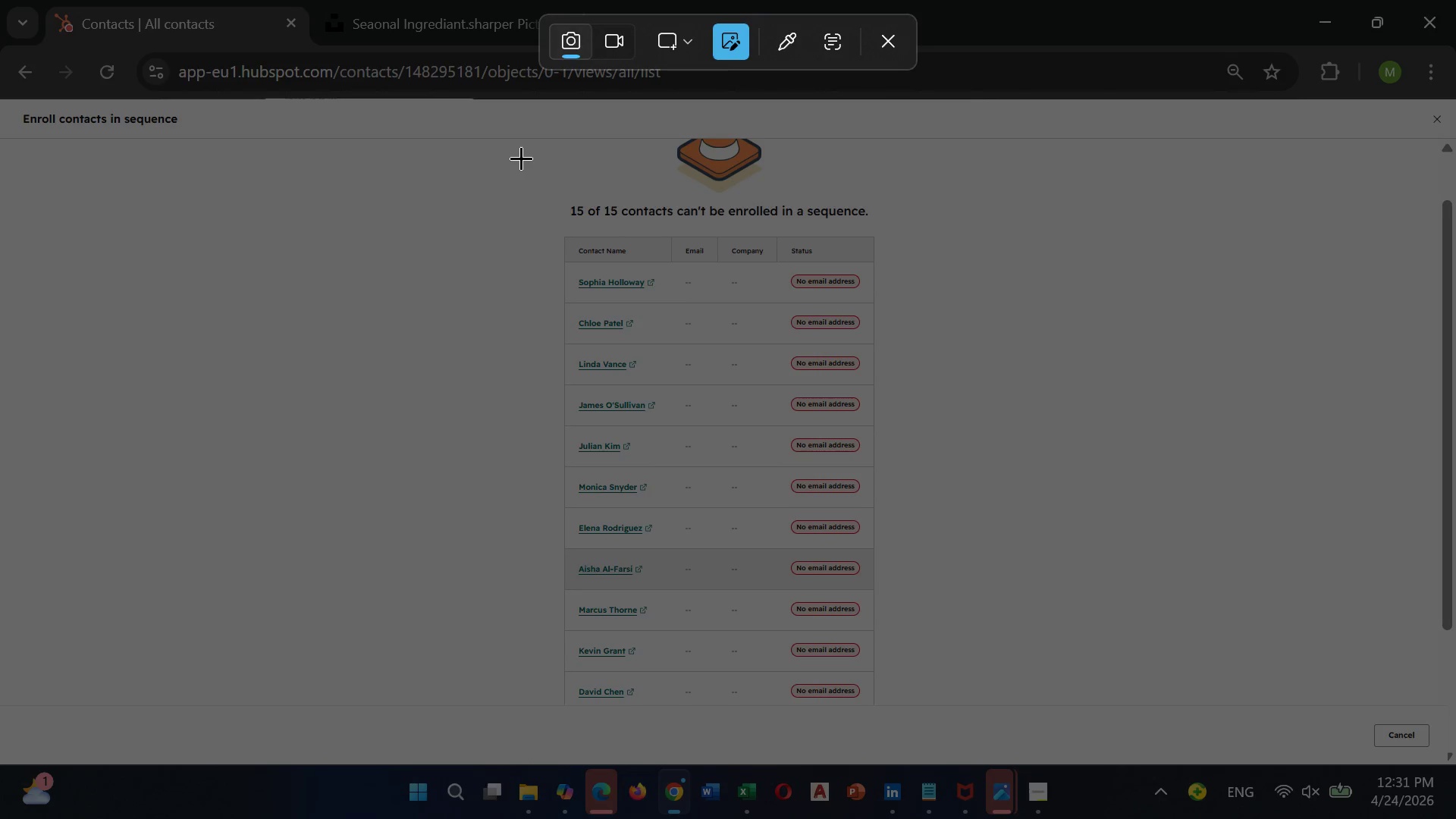 
left_click([519, 142])
 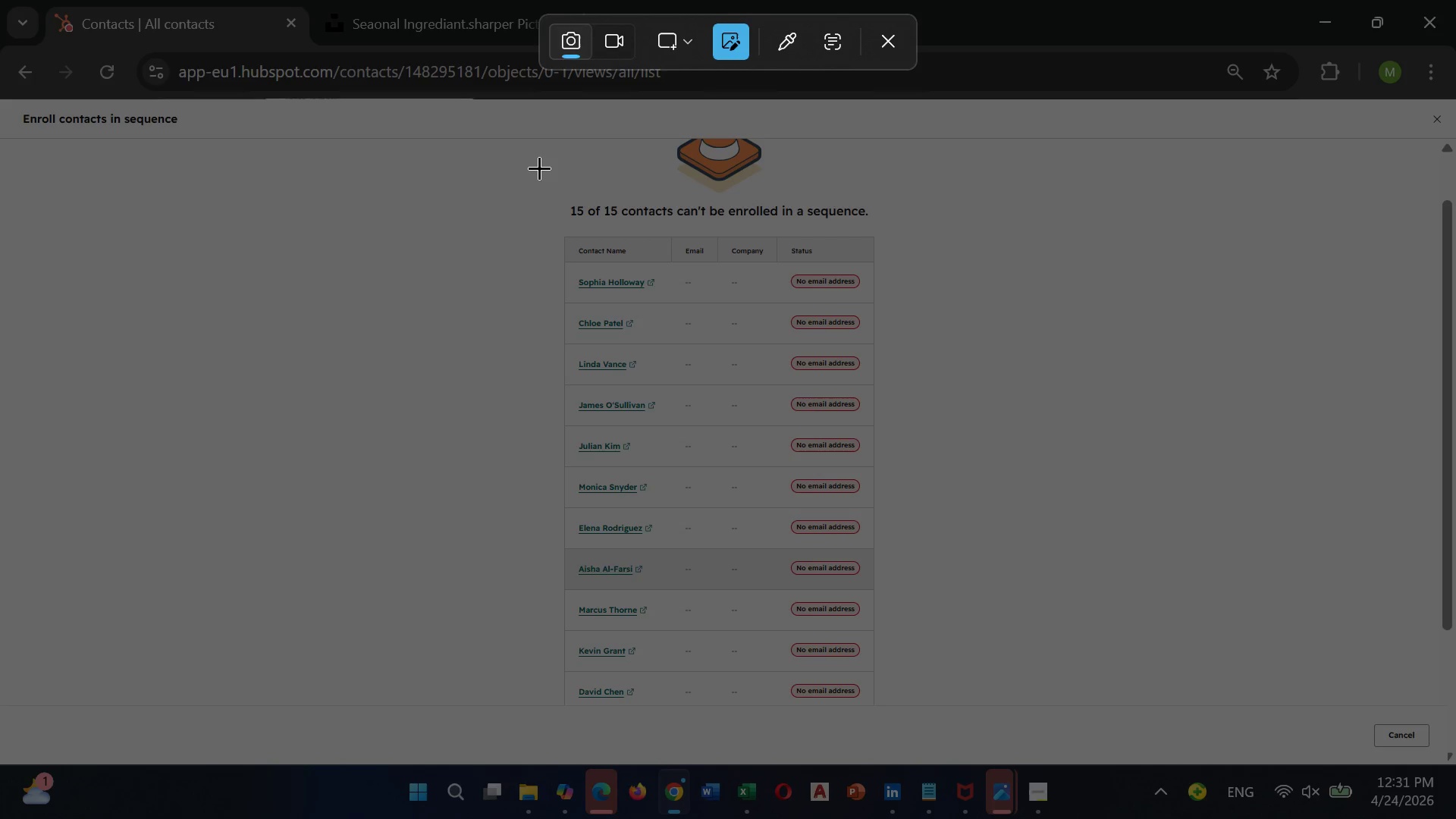 
left_click_drag(start_coordinate=[532, 143], to_coordinate=[960, 744])
 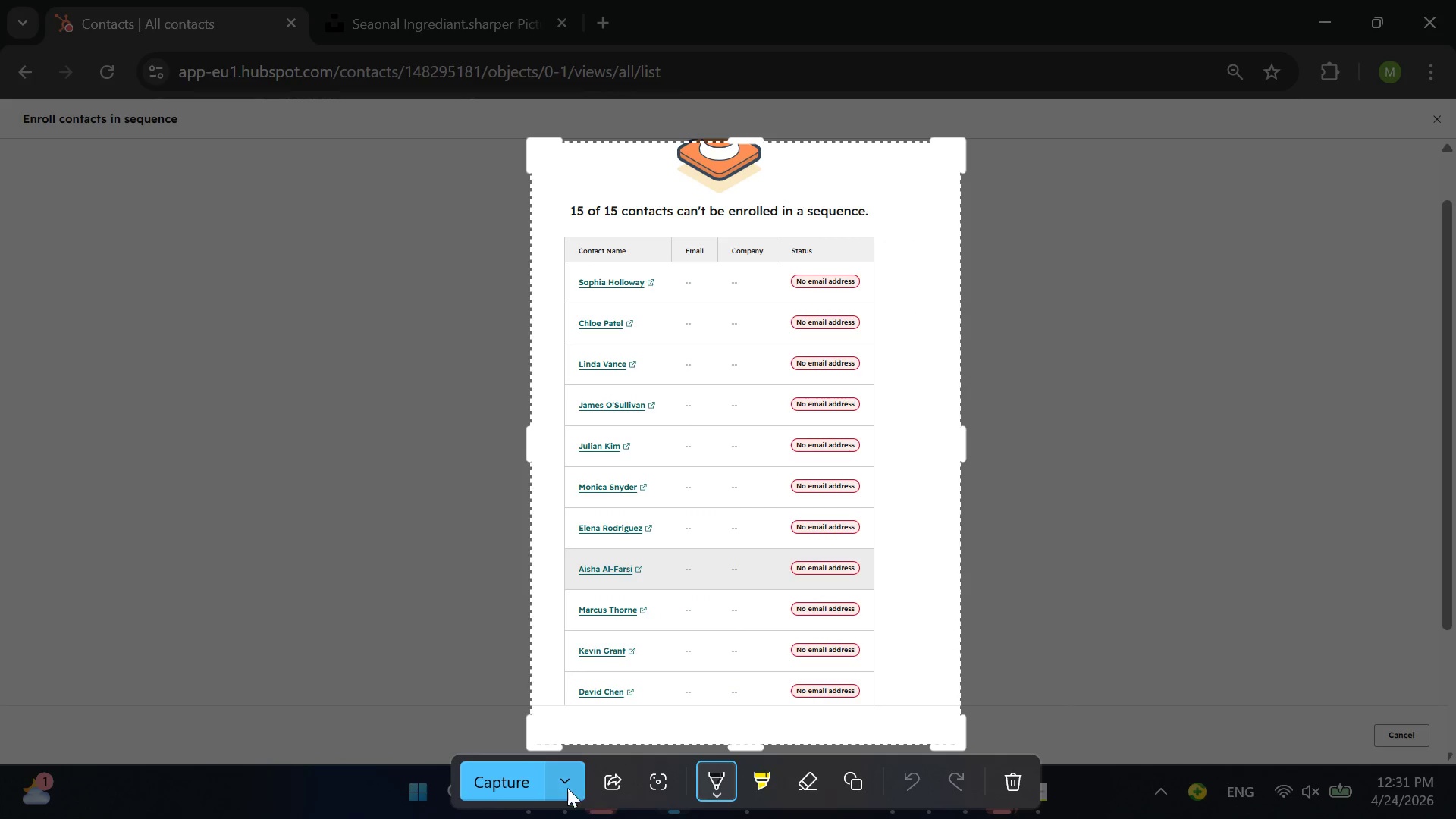 
left_click([564, 787])
 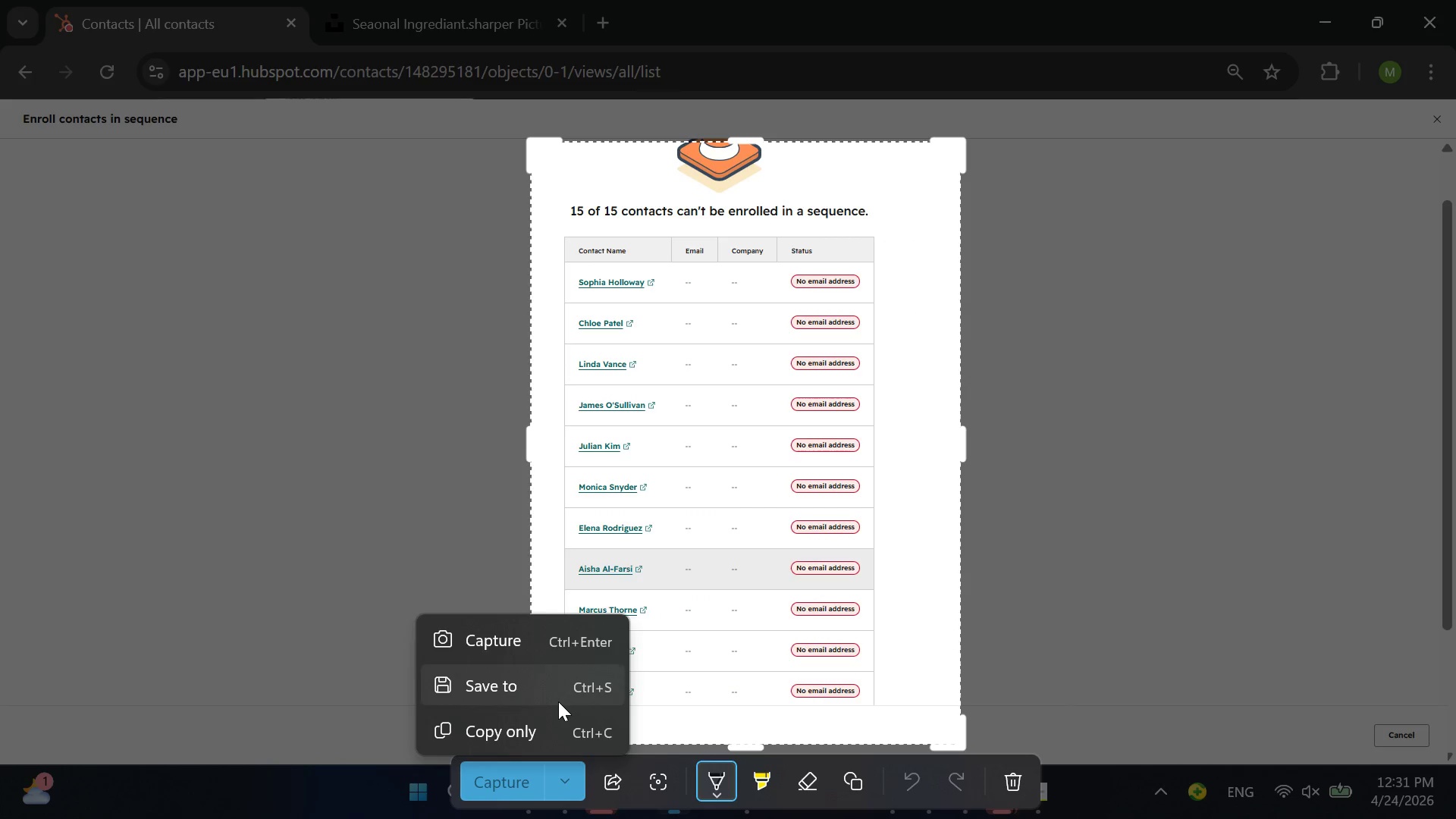 
left_click([556, 701])
 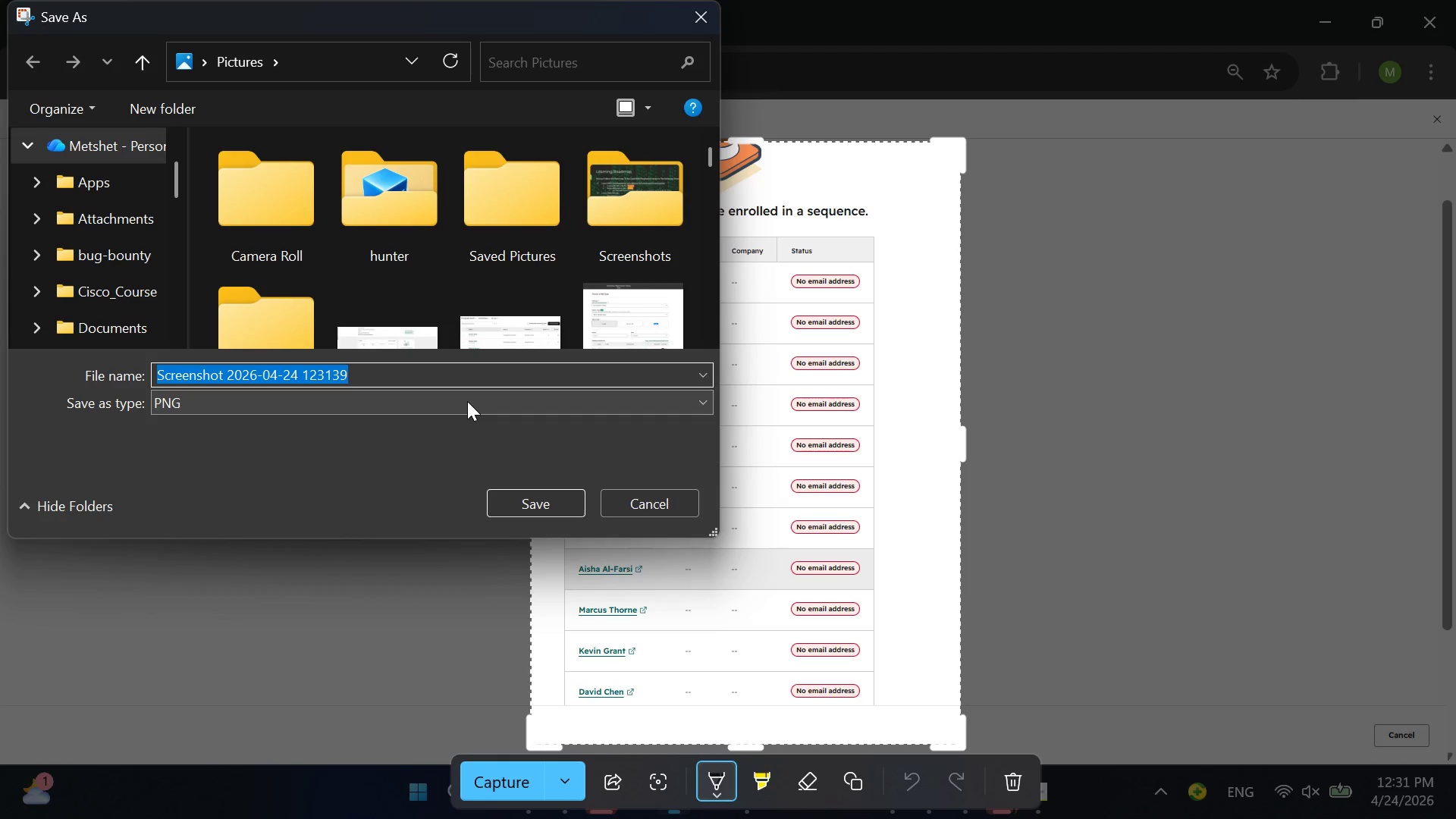 
key(Backspace)
type(enrollment)
 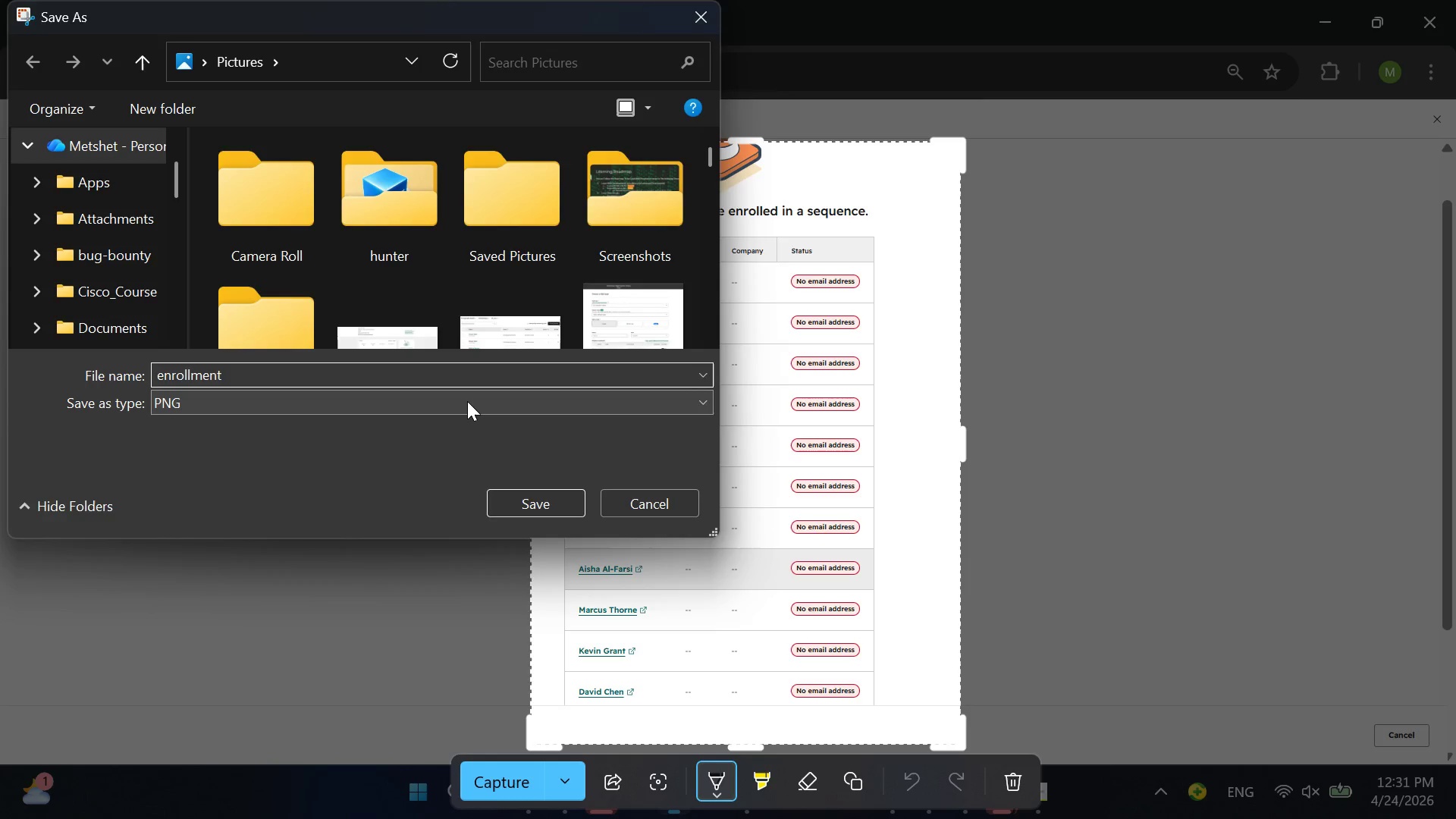 
key(Enter)
 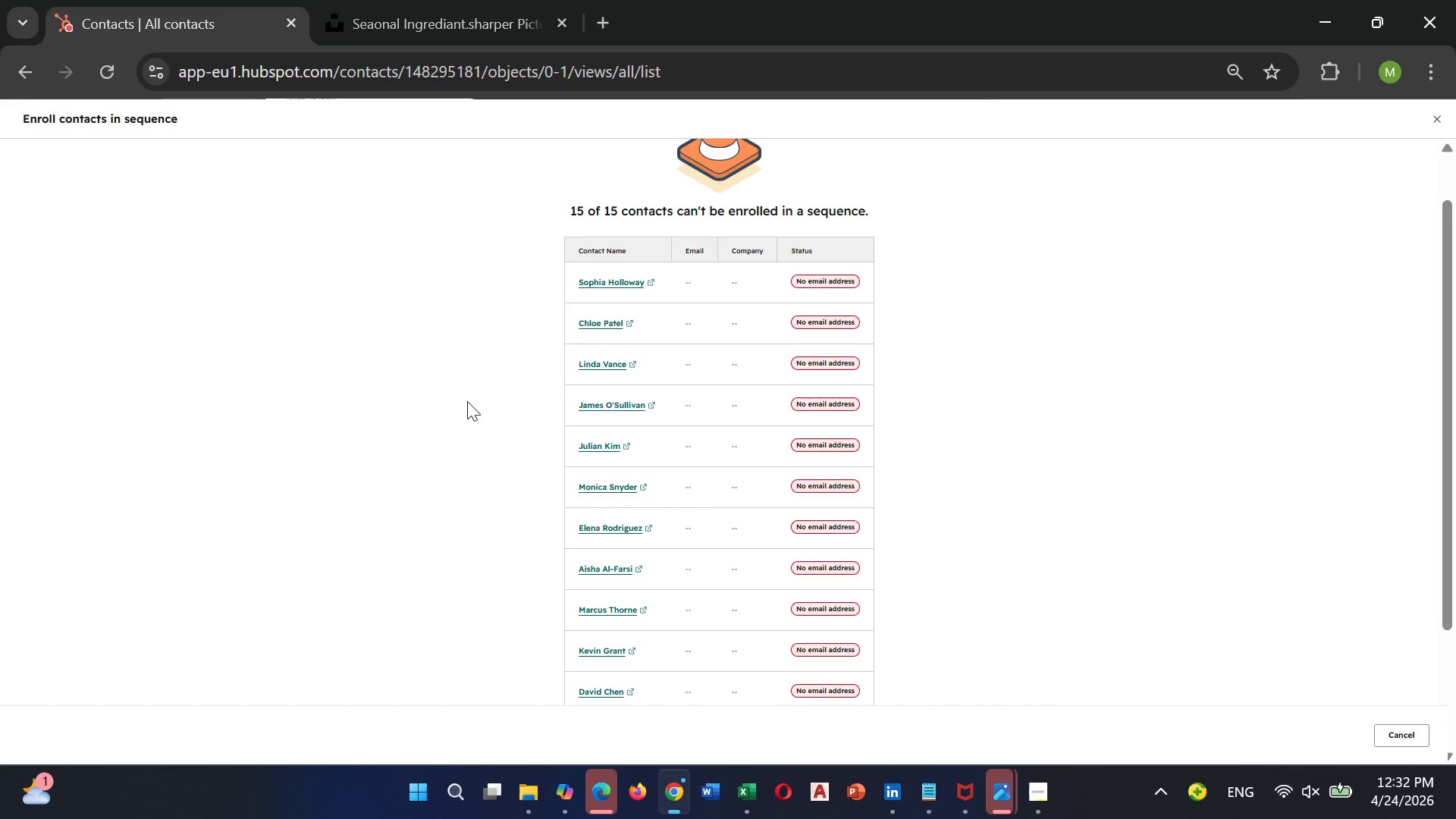 
wait(23.62)
 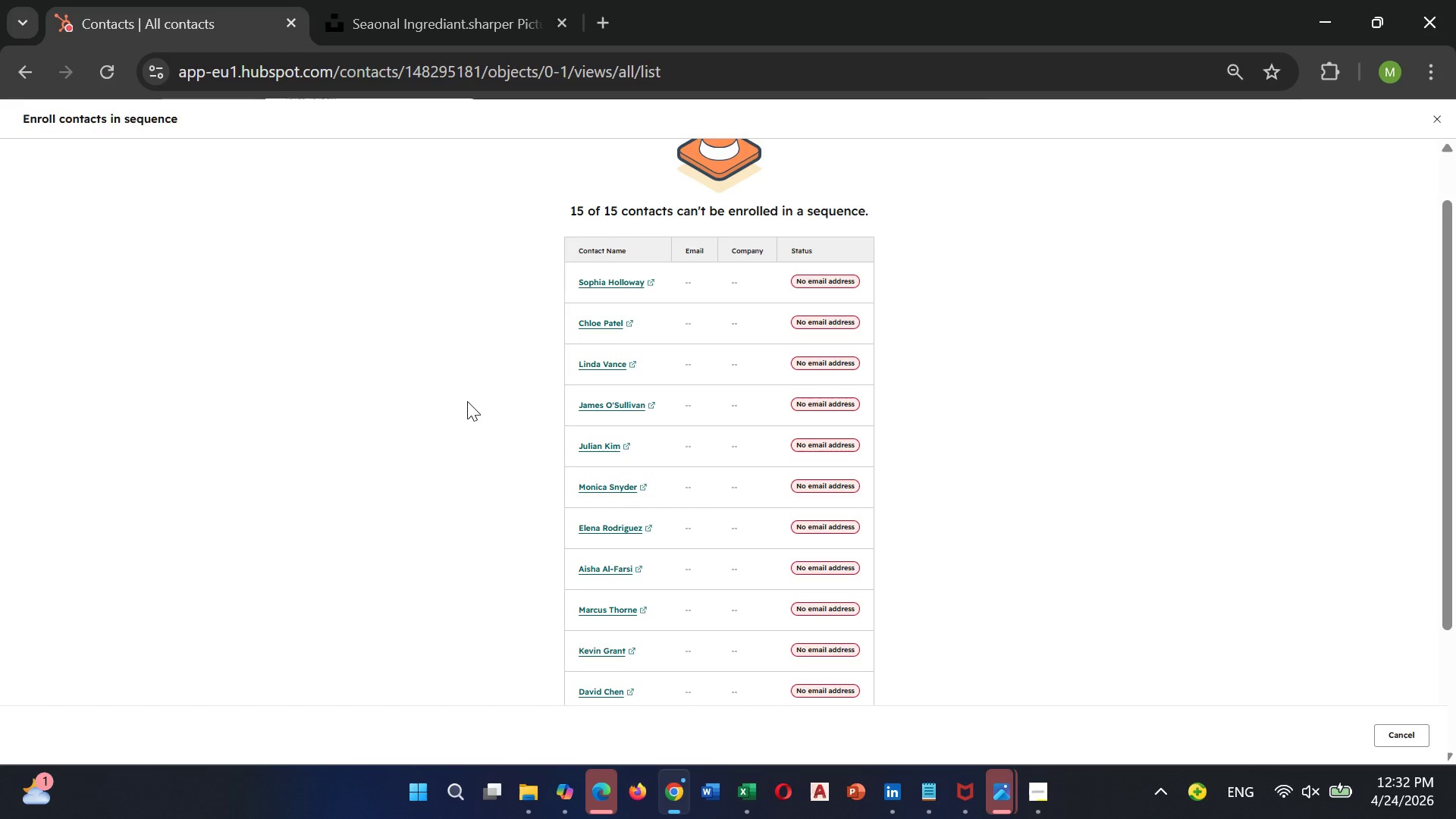 
scroll: coordinate [767, 195], scroll_direction: up, amount: 4.0
 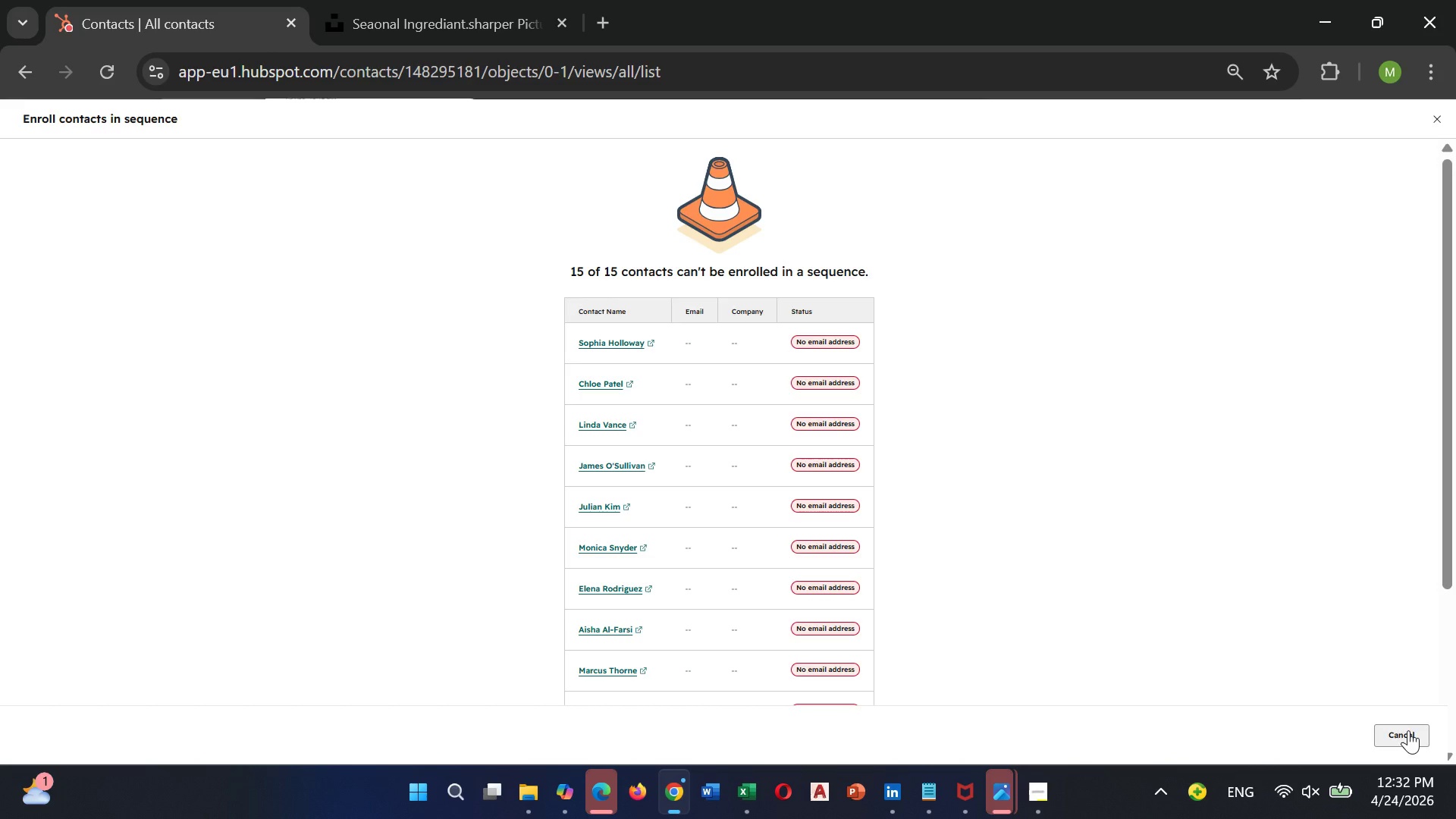 
left_click([1407, 732])
 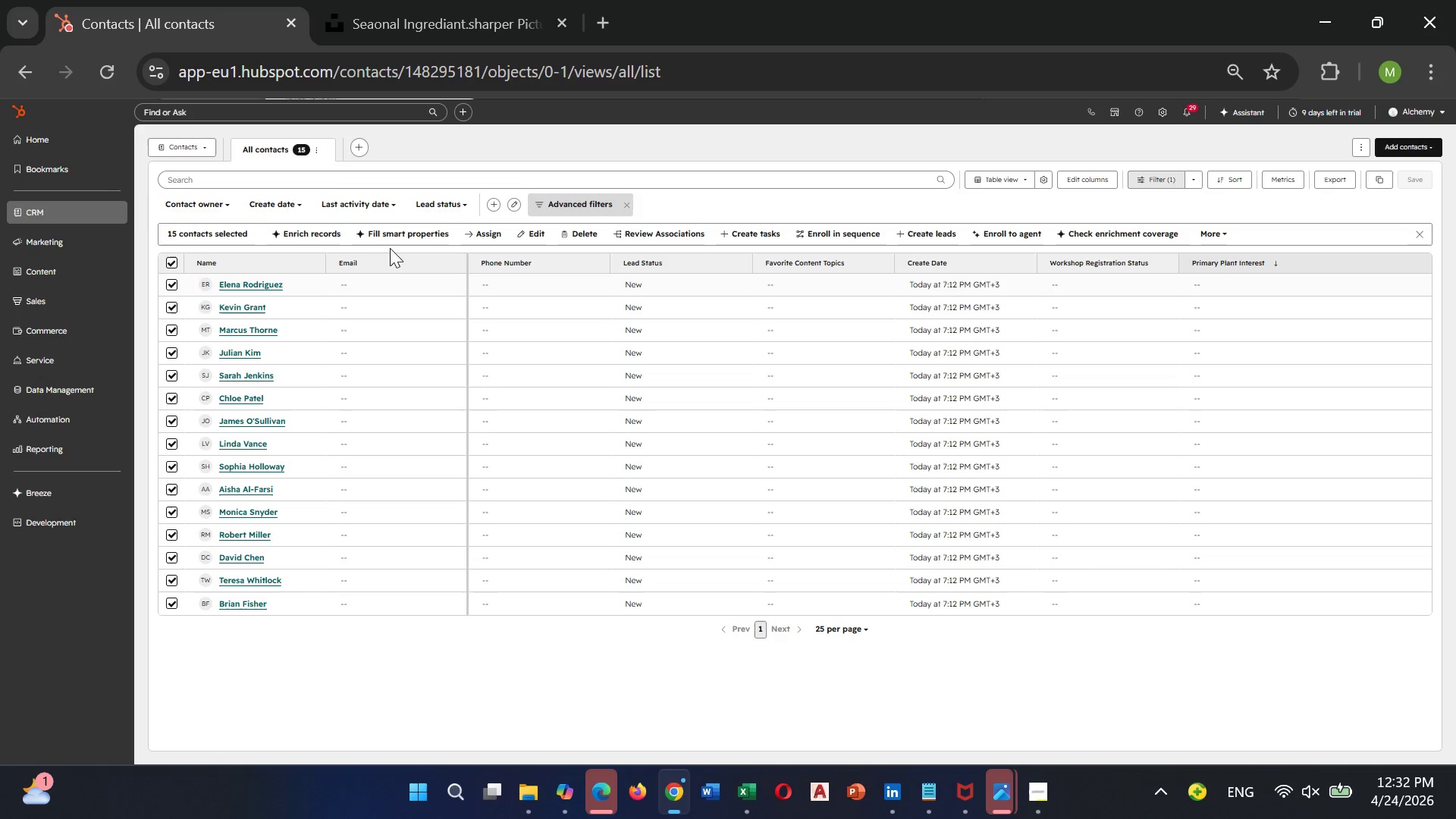 
wait(5.36)
 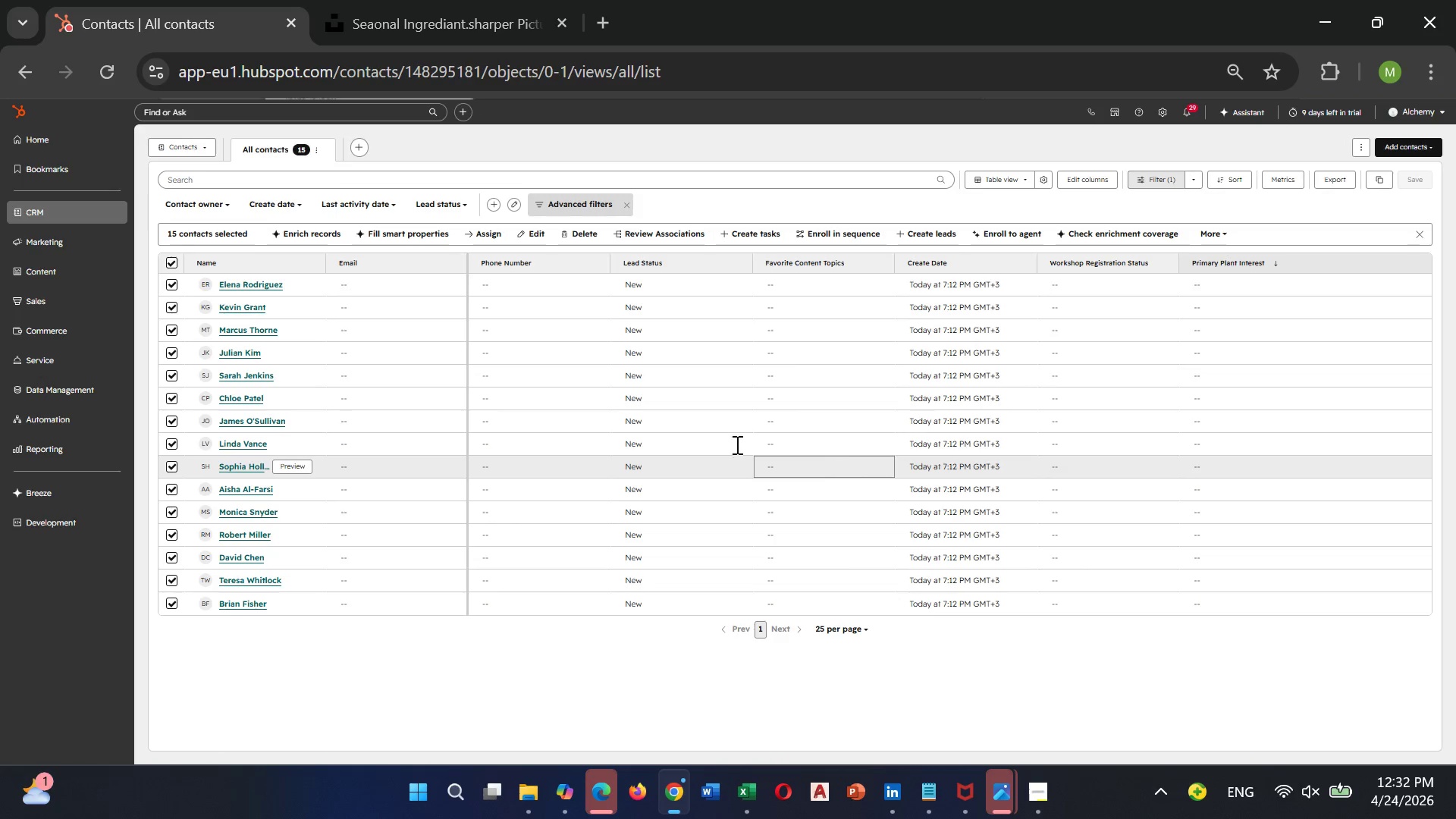 
left_click([382, 274])
 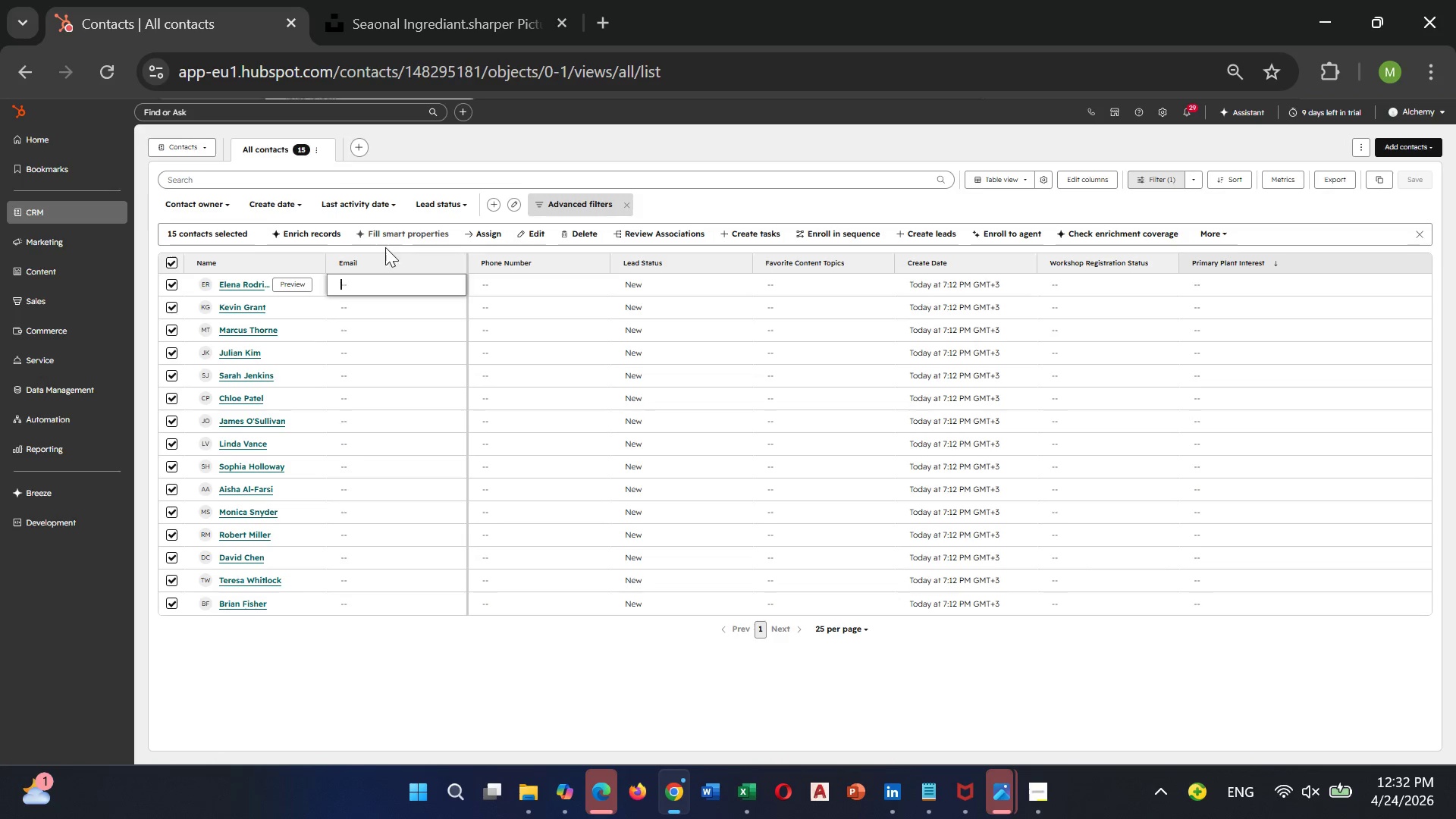 
left_click([381, 255])
 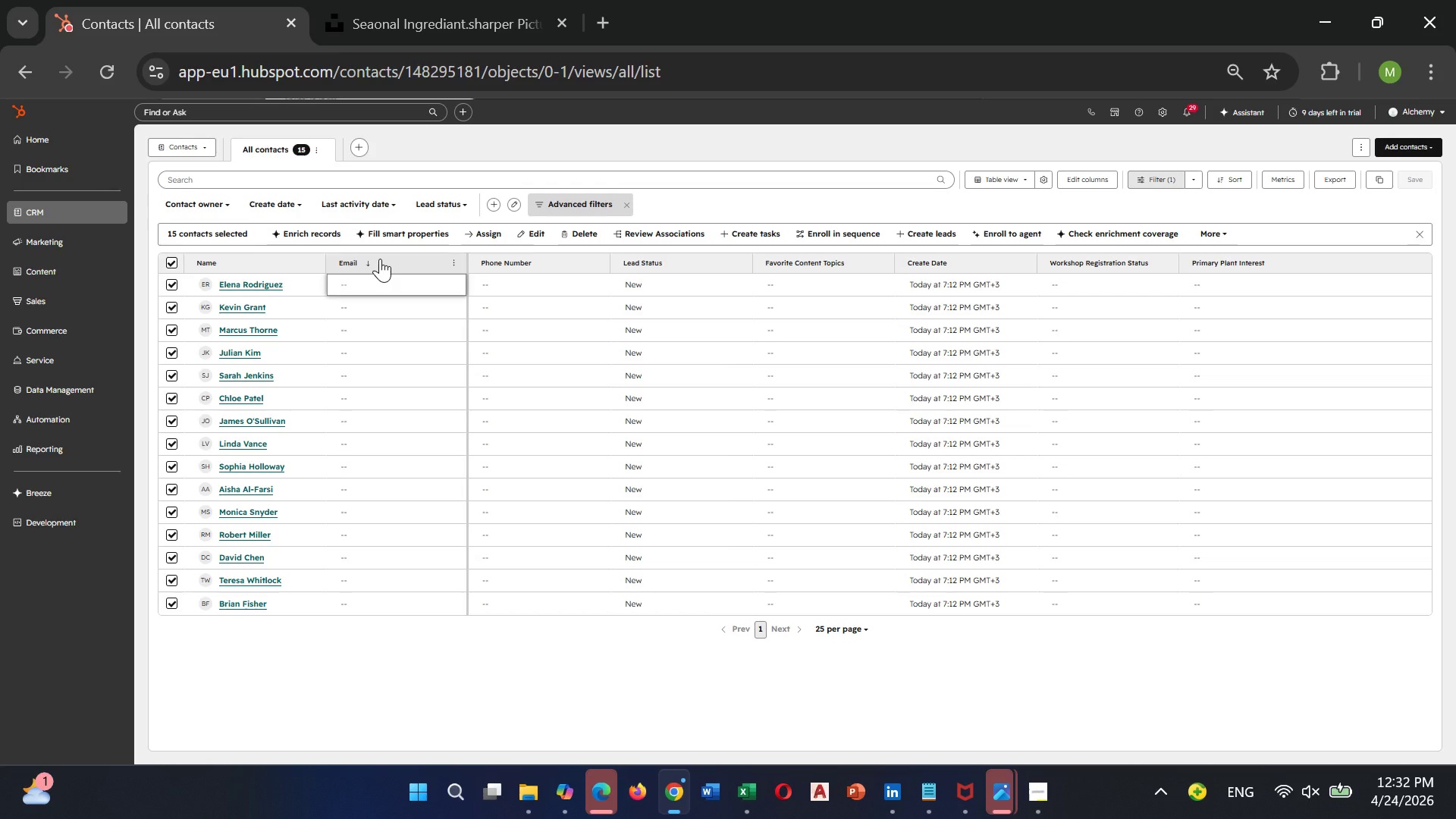 
wait(9.31)
 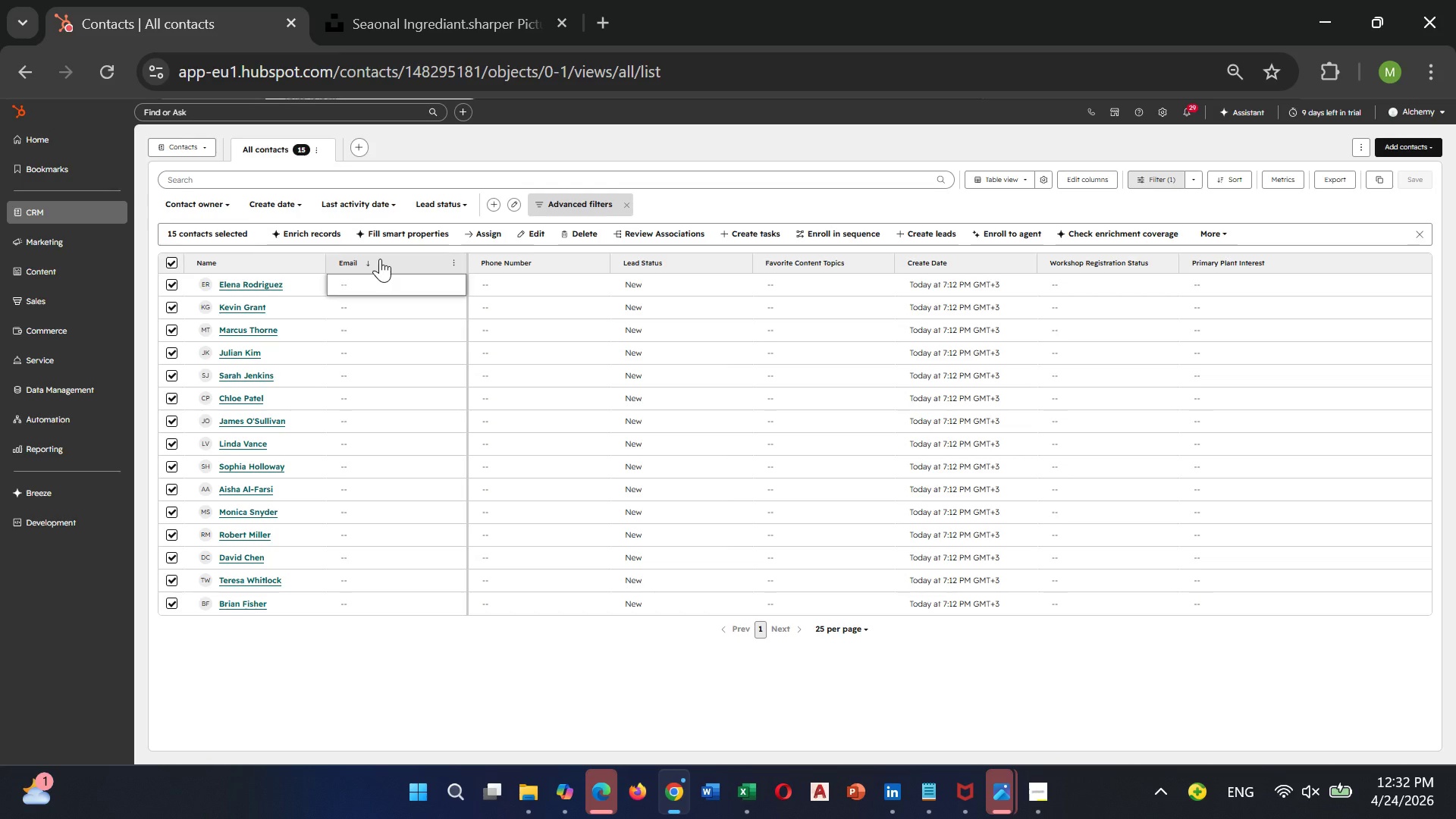 
left_click([1218, 234])
 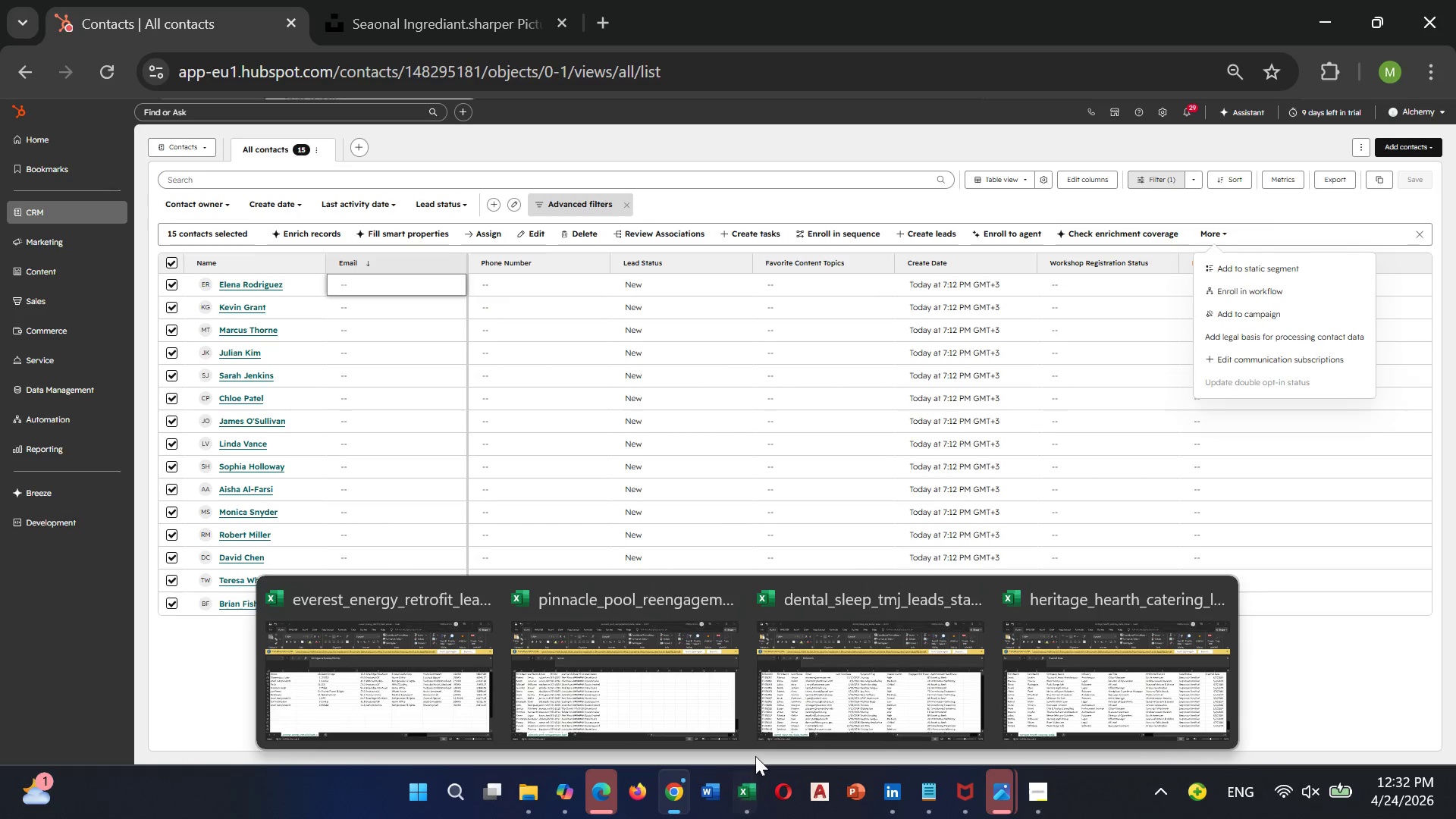 
wait(13.52)
 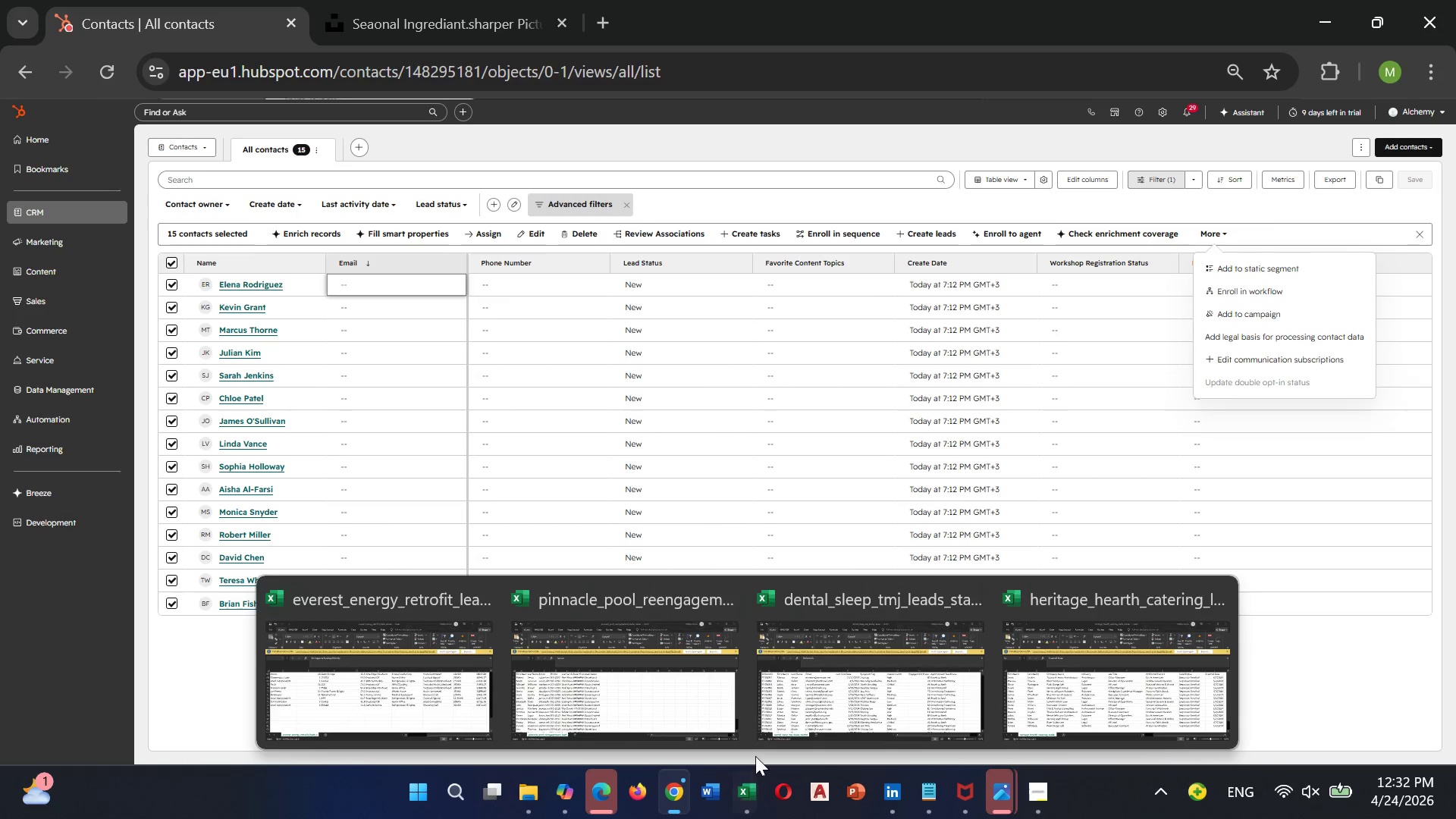 
left_click([1040, 657])
 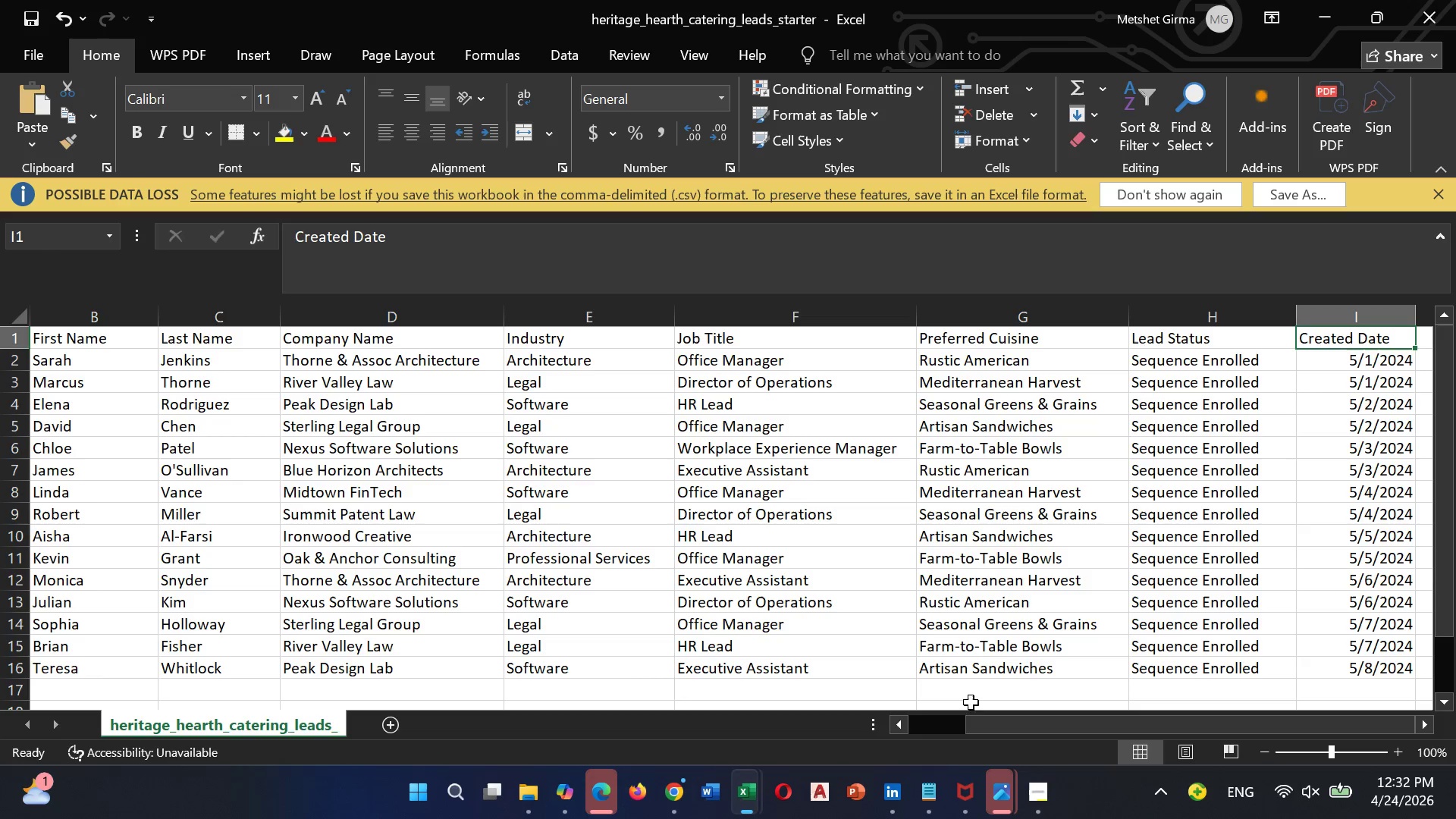 
left_click_drag(start_coordinate=[983, 726], to_coordinate=[1079, 739])
 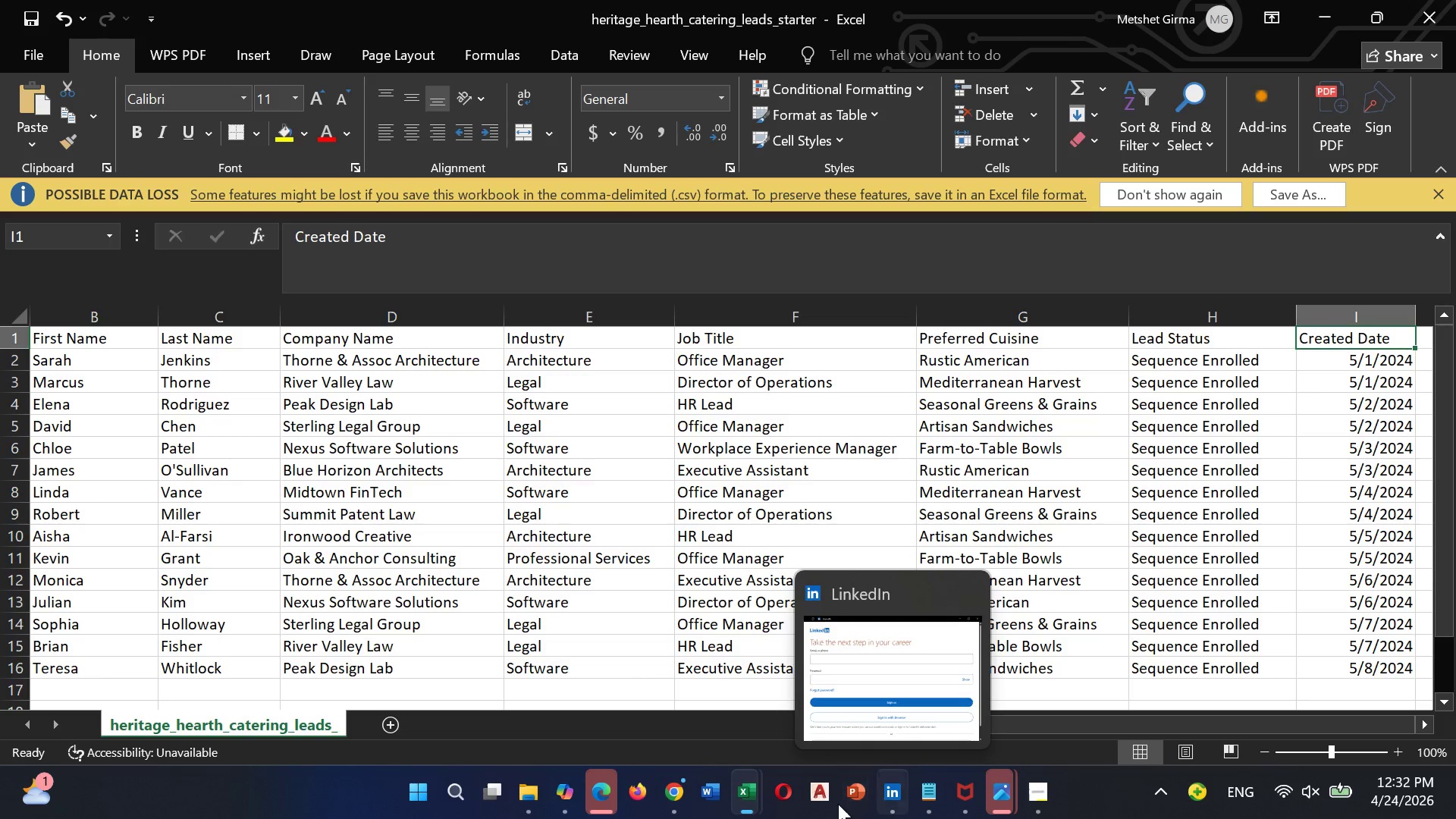 
wait(8.0)
 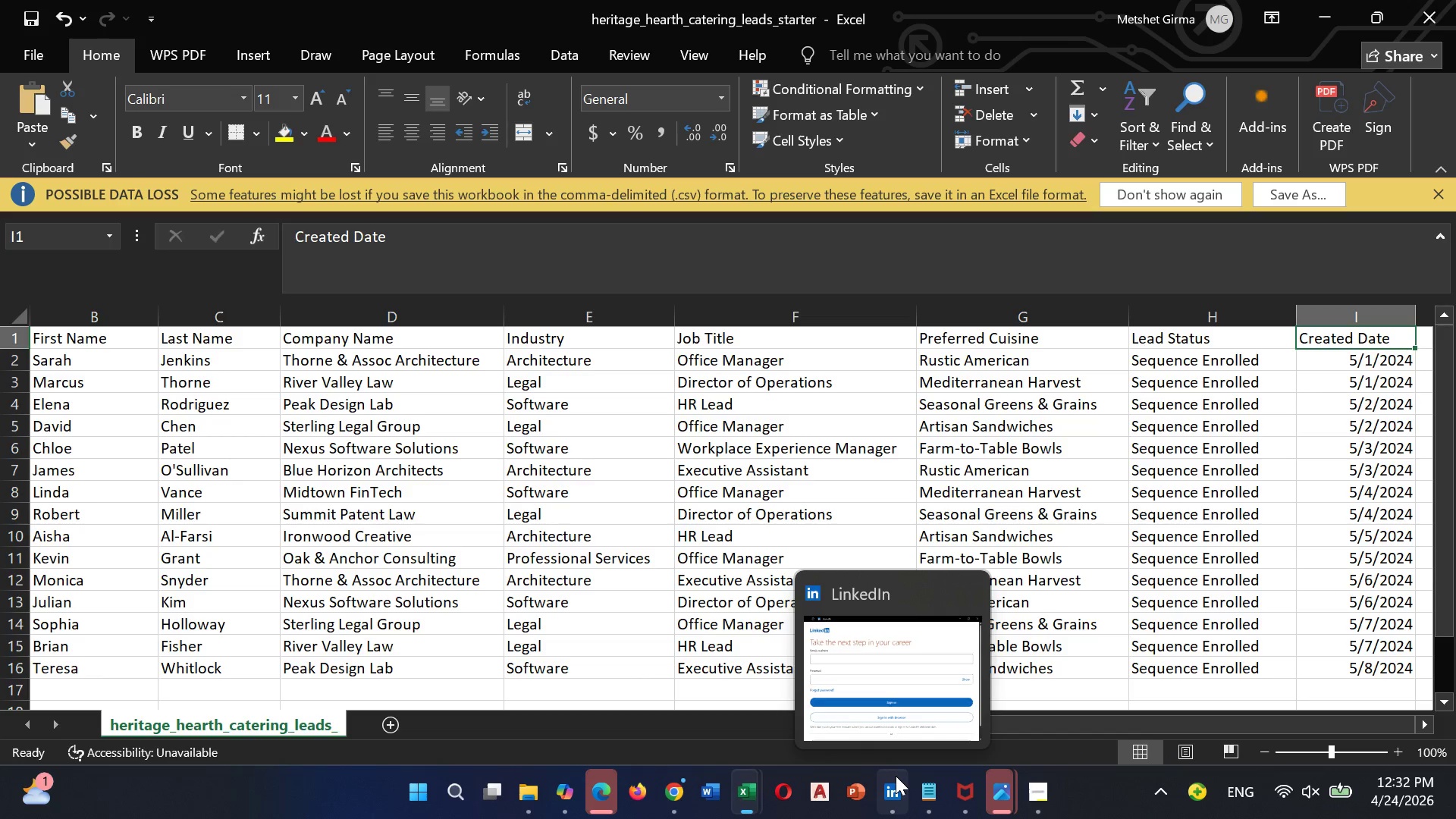 
left_click([699, 690])
 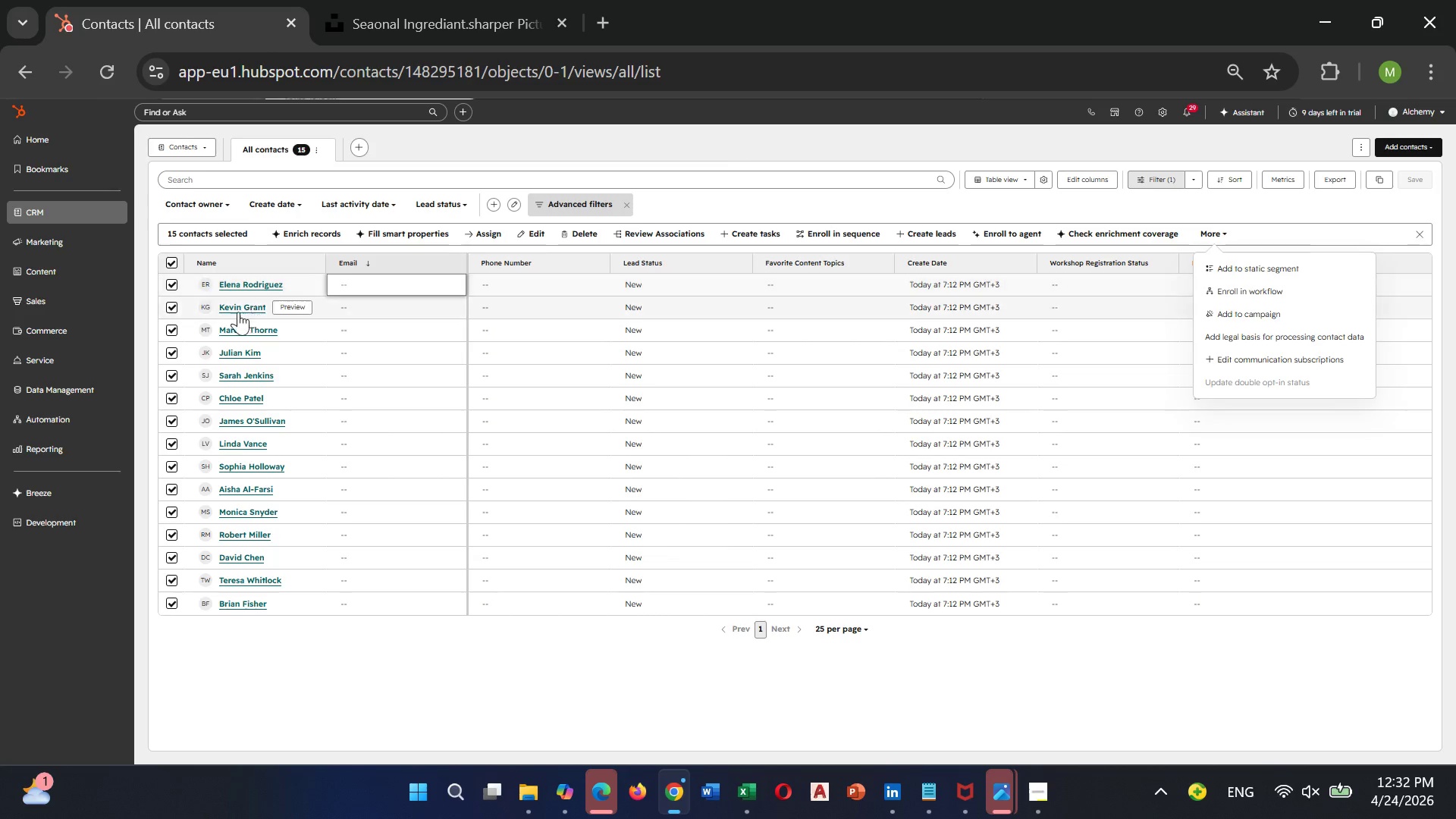 
mouse_move([108, 311])
 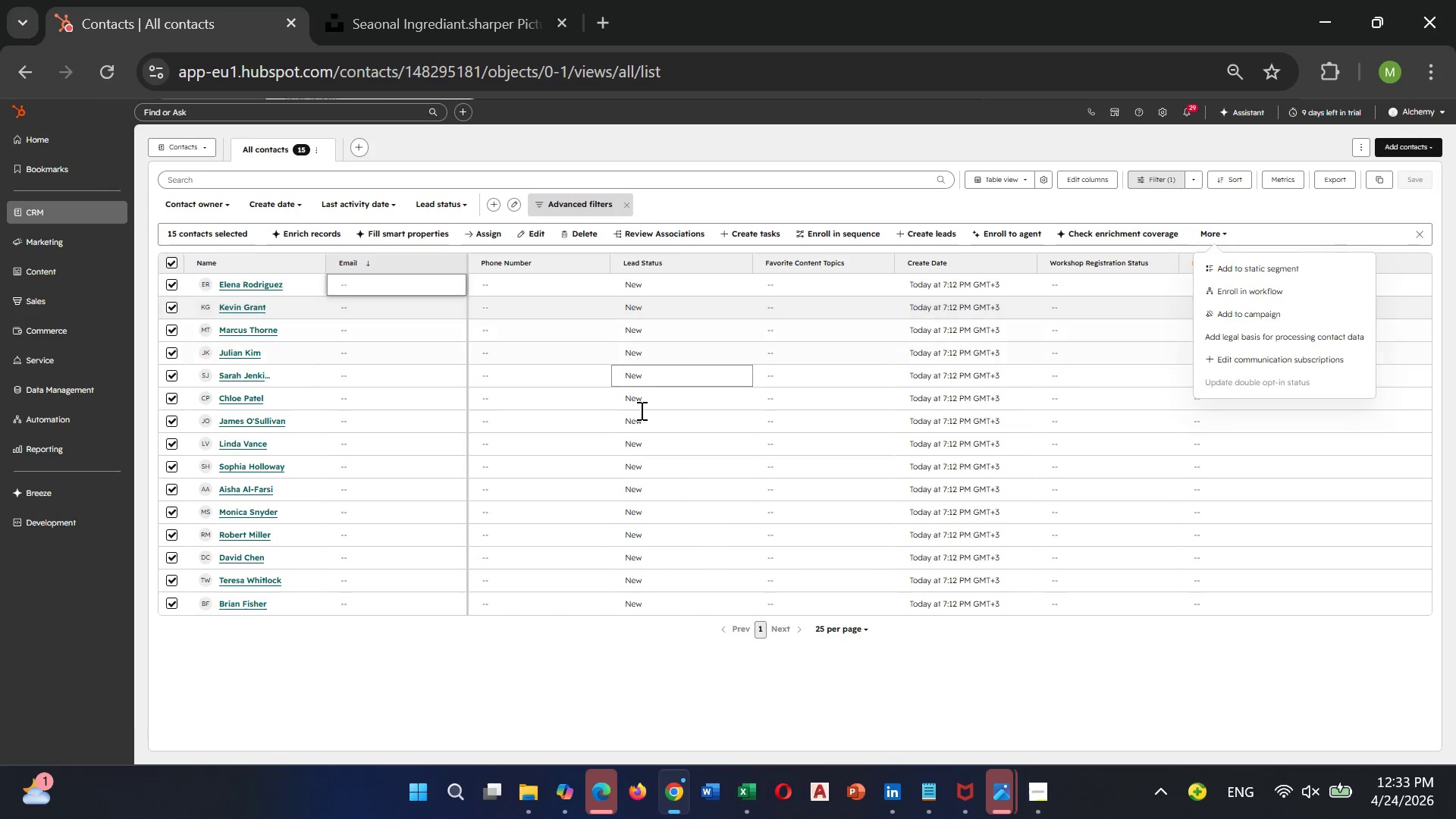 
mouse_move([589, 196])
 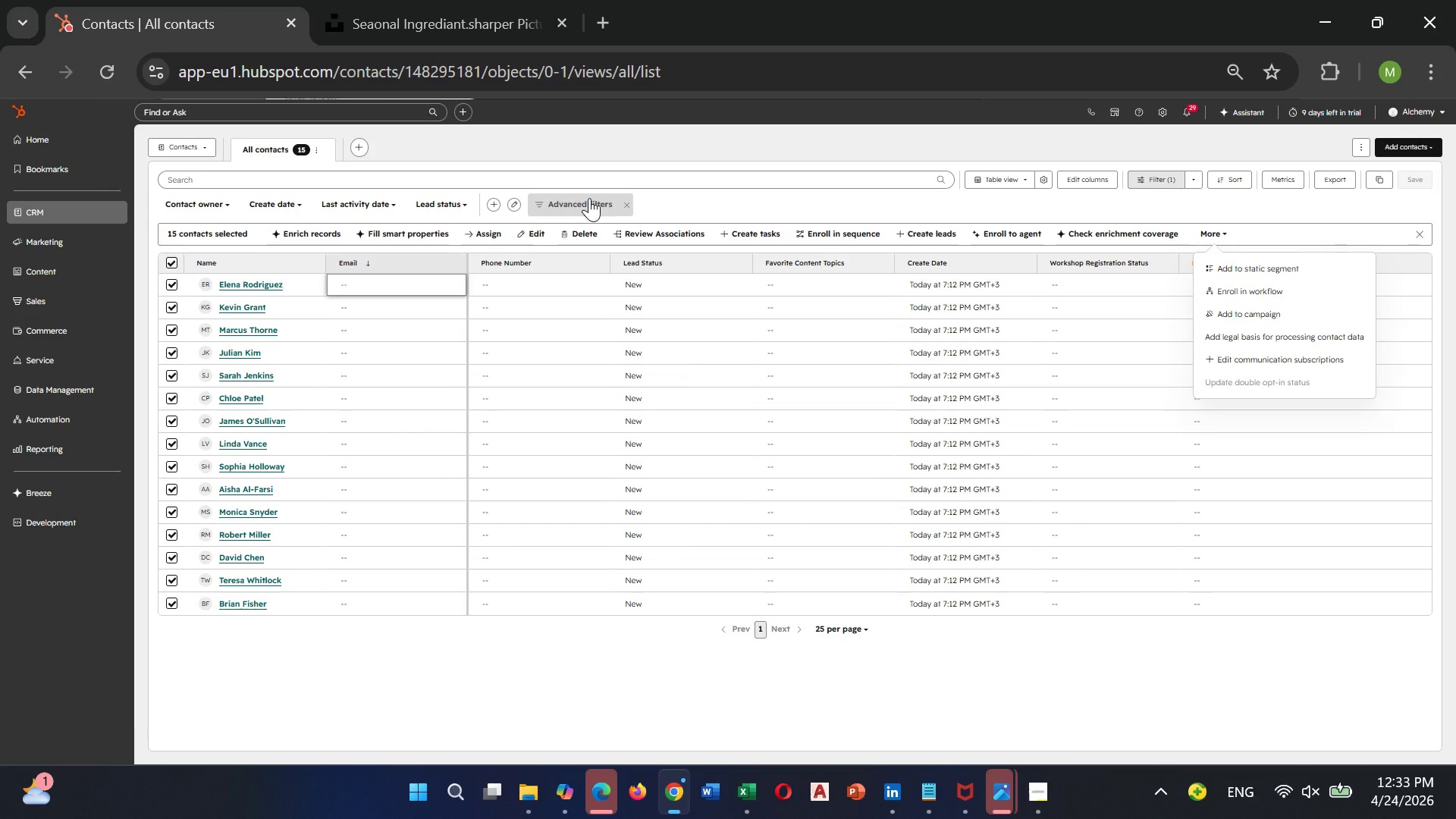 
wait(19.31)
 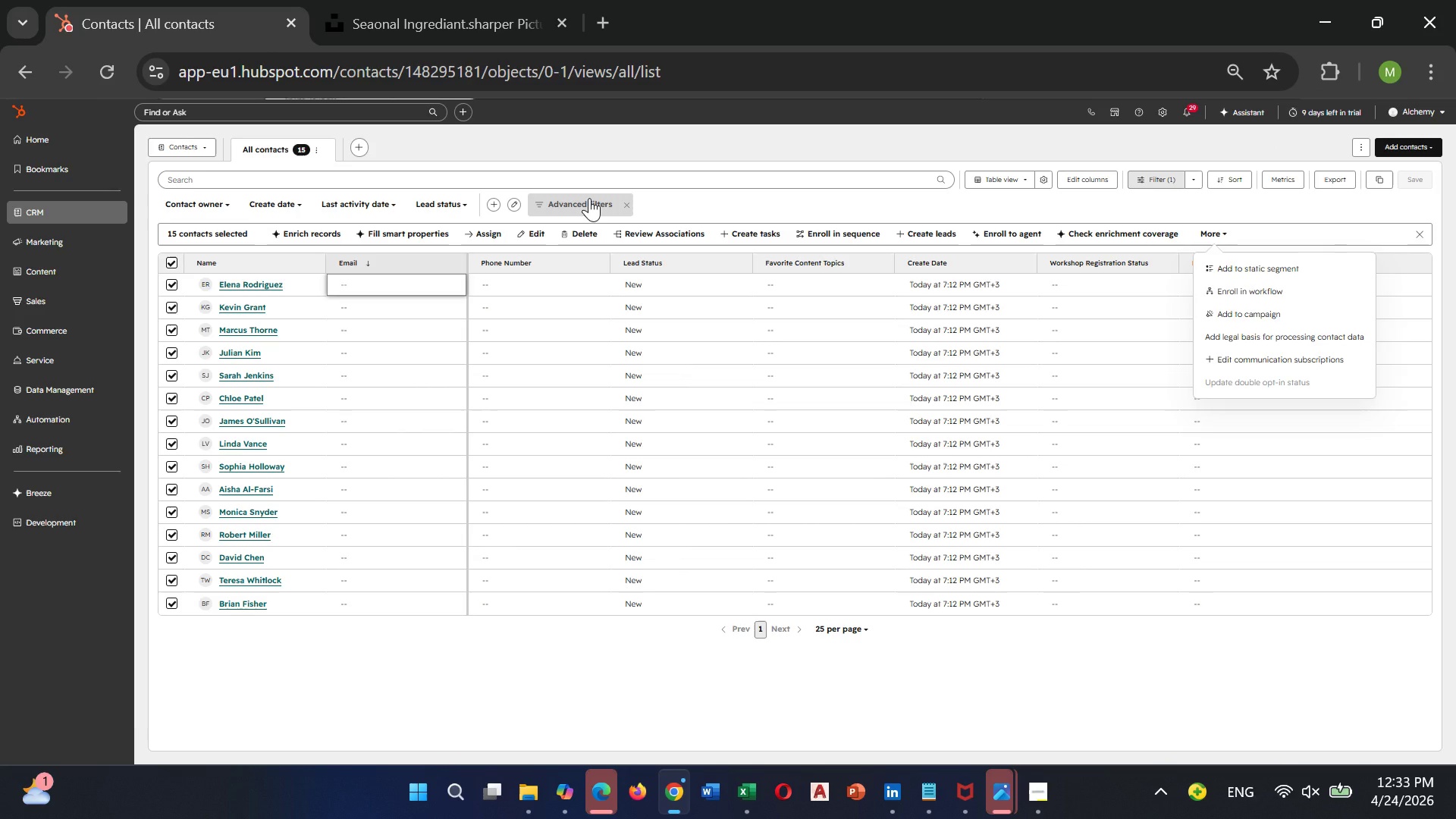 
key(Control+Equal)
 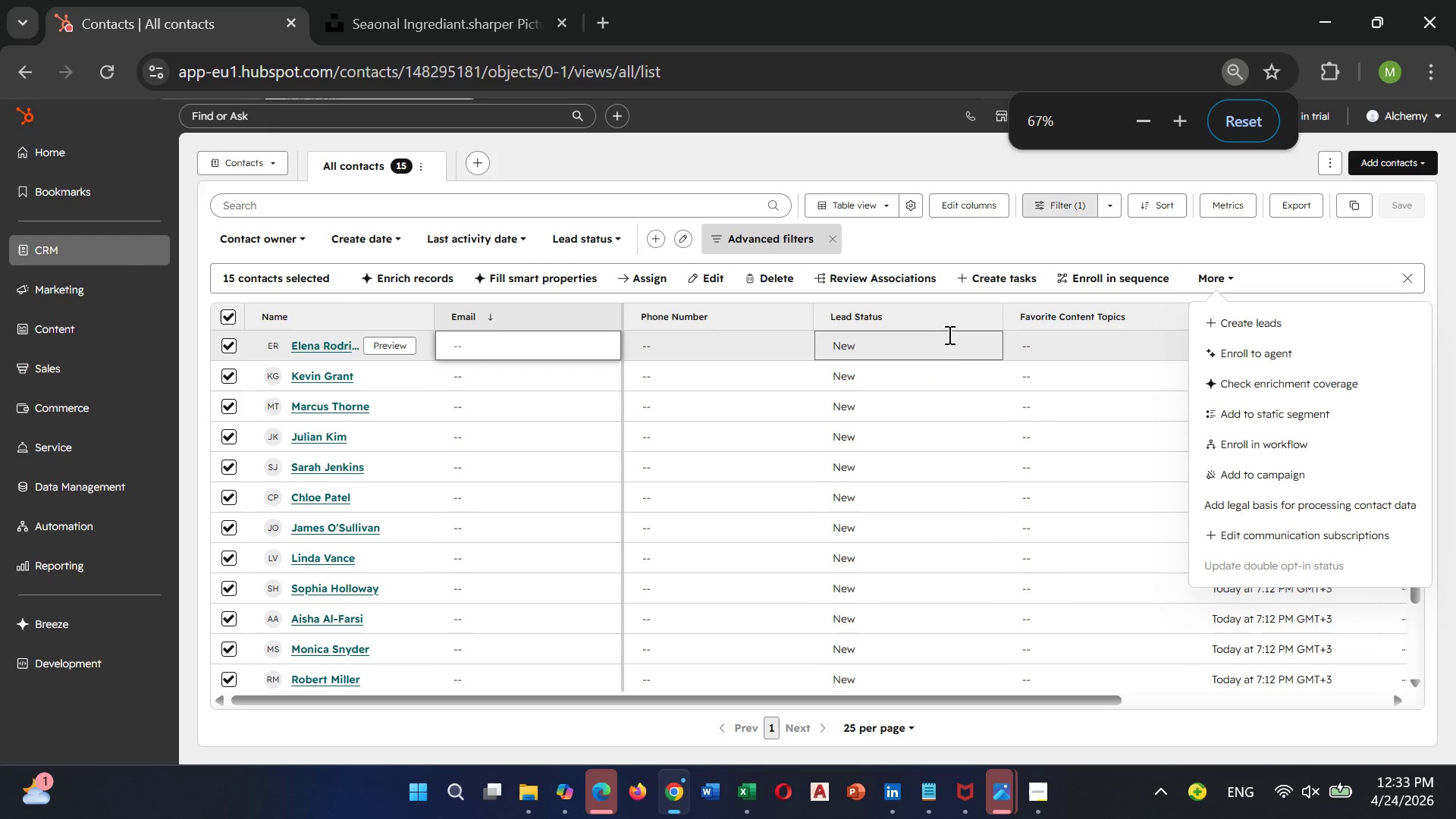 
key(Control+ControlRight)
 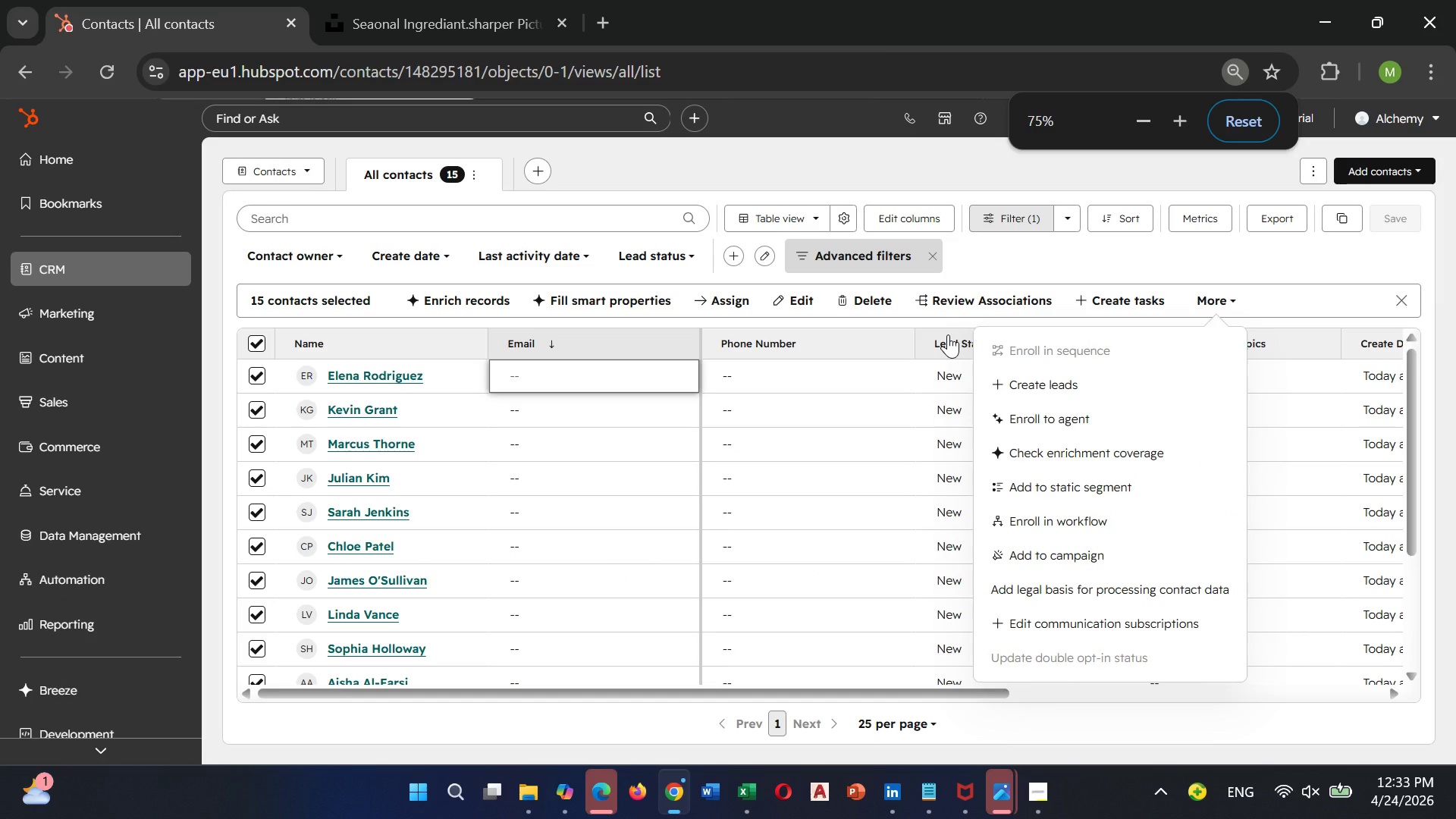 